 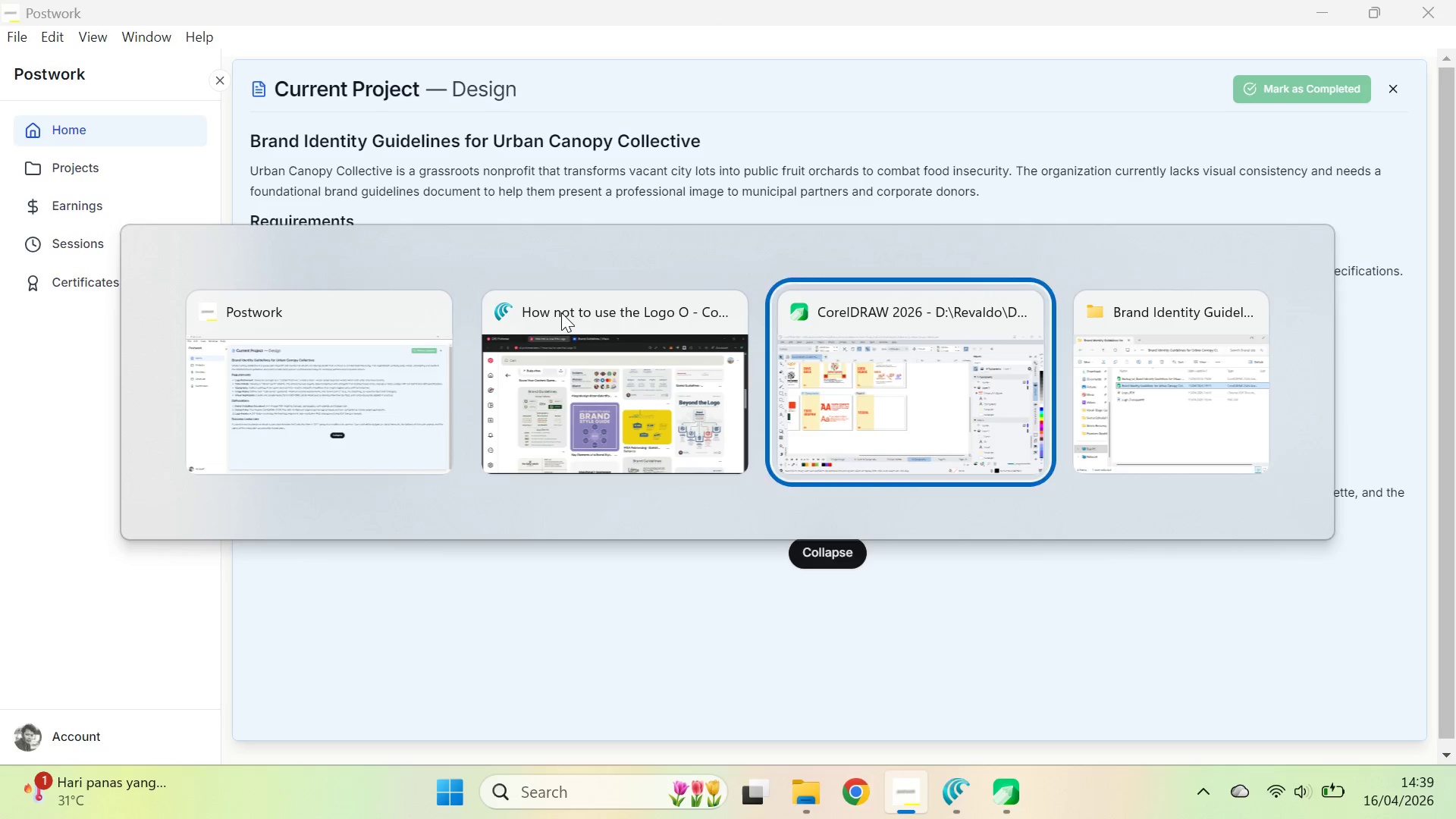 
key(Alt+Tab)
 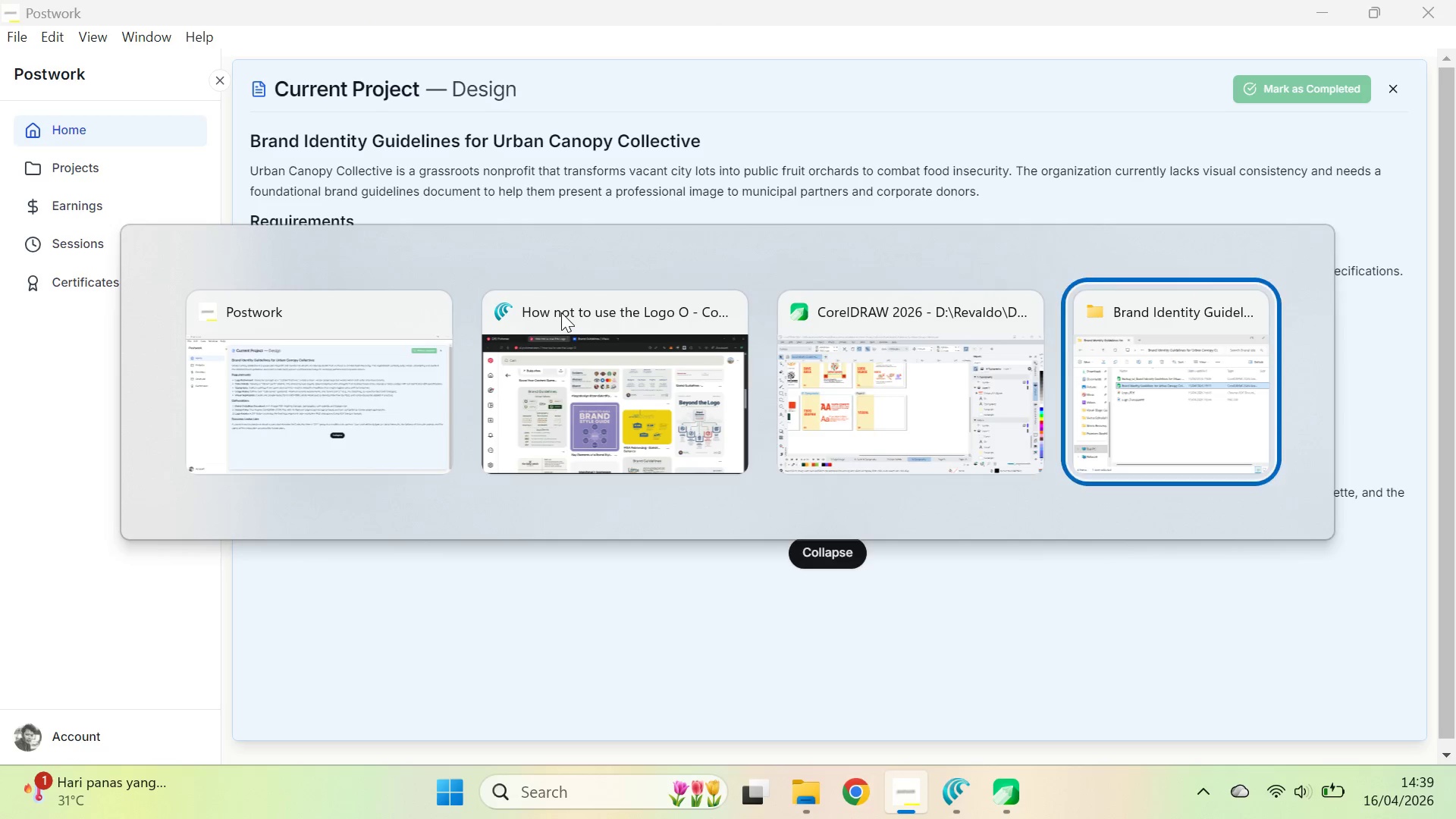 
key(Alt+Tab)
 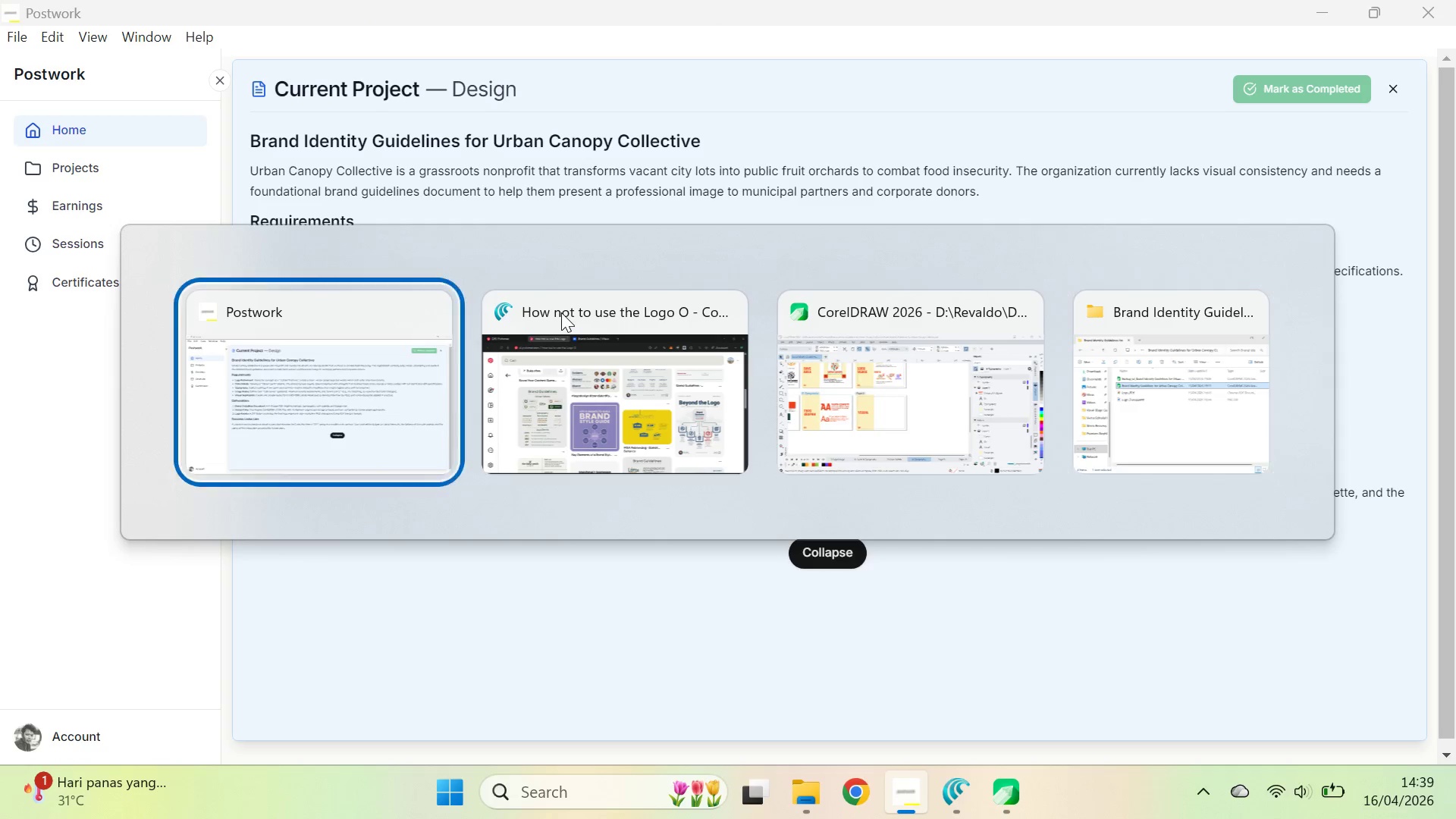 
key(Alt+Tab)
 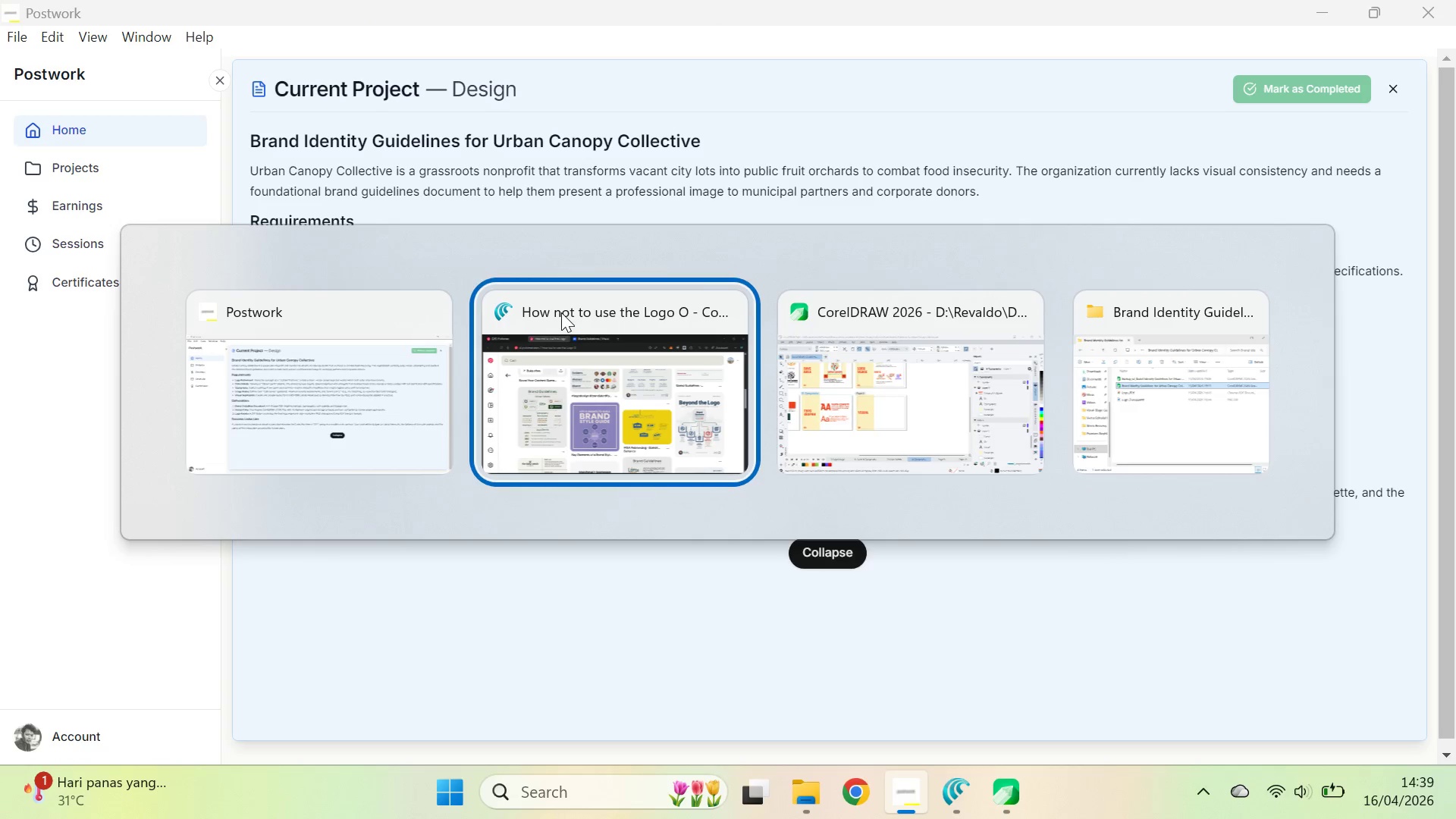 
key(Alt+Tab)
 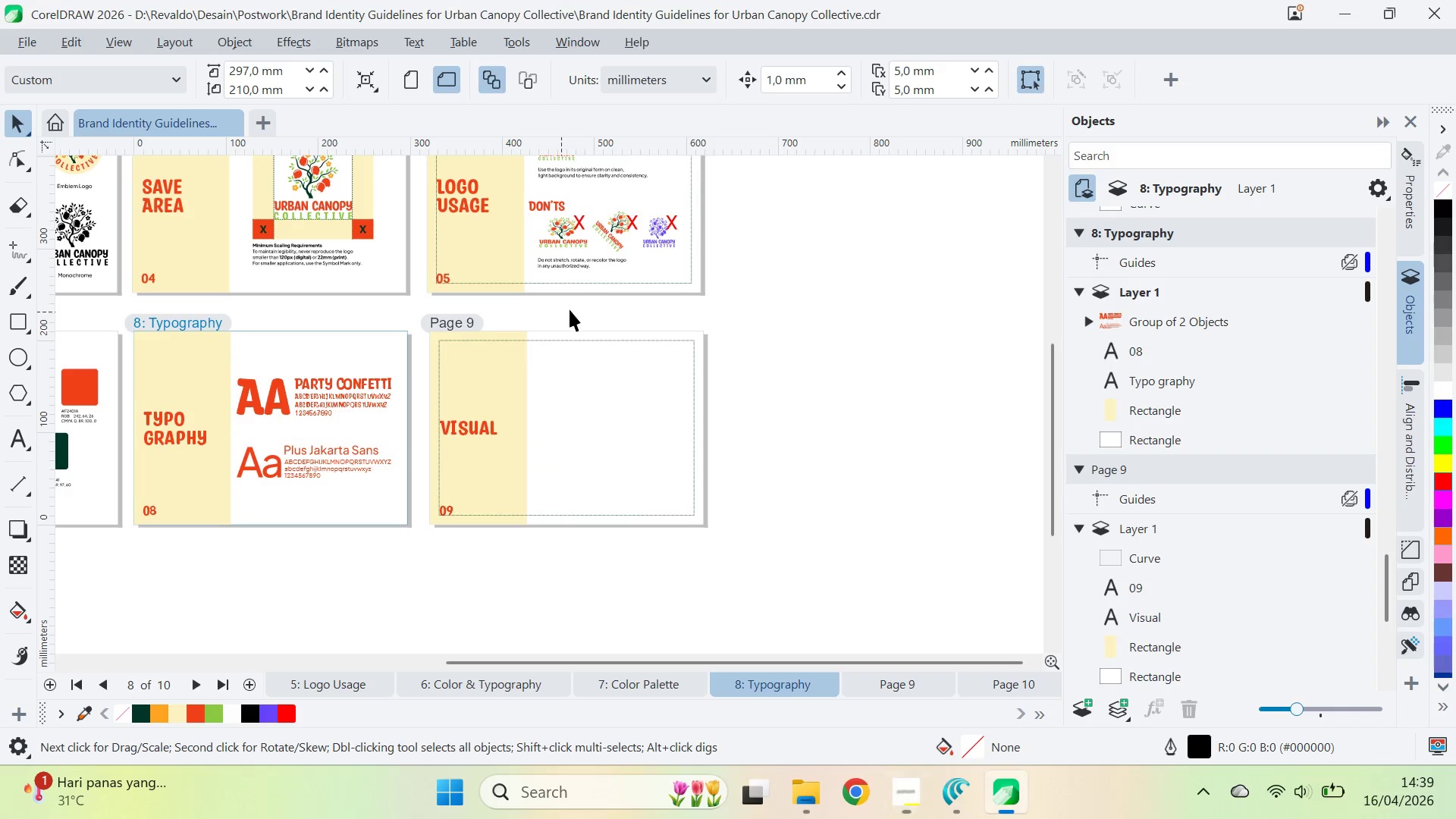 
type(qv)
key(Tab)
key(Tab)
 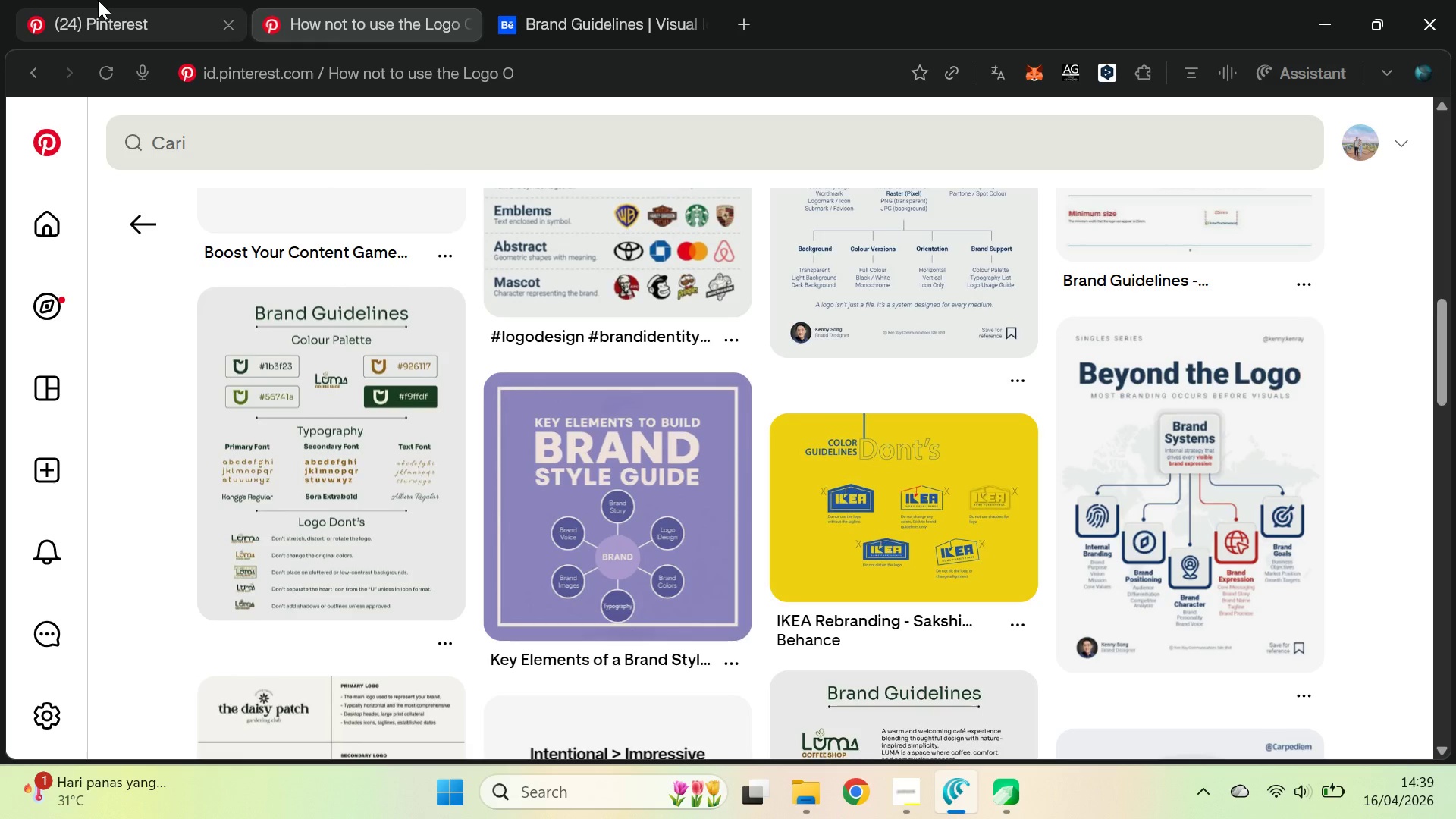 
left_click_drag(start_coordinate=[689, 337], to_coordinate=[529, 309])
 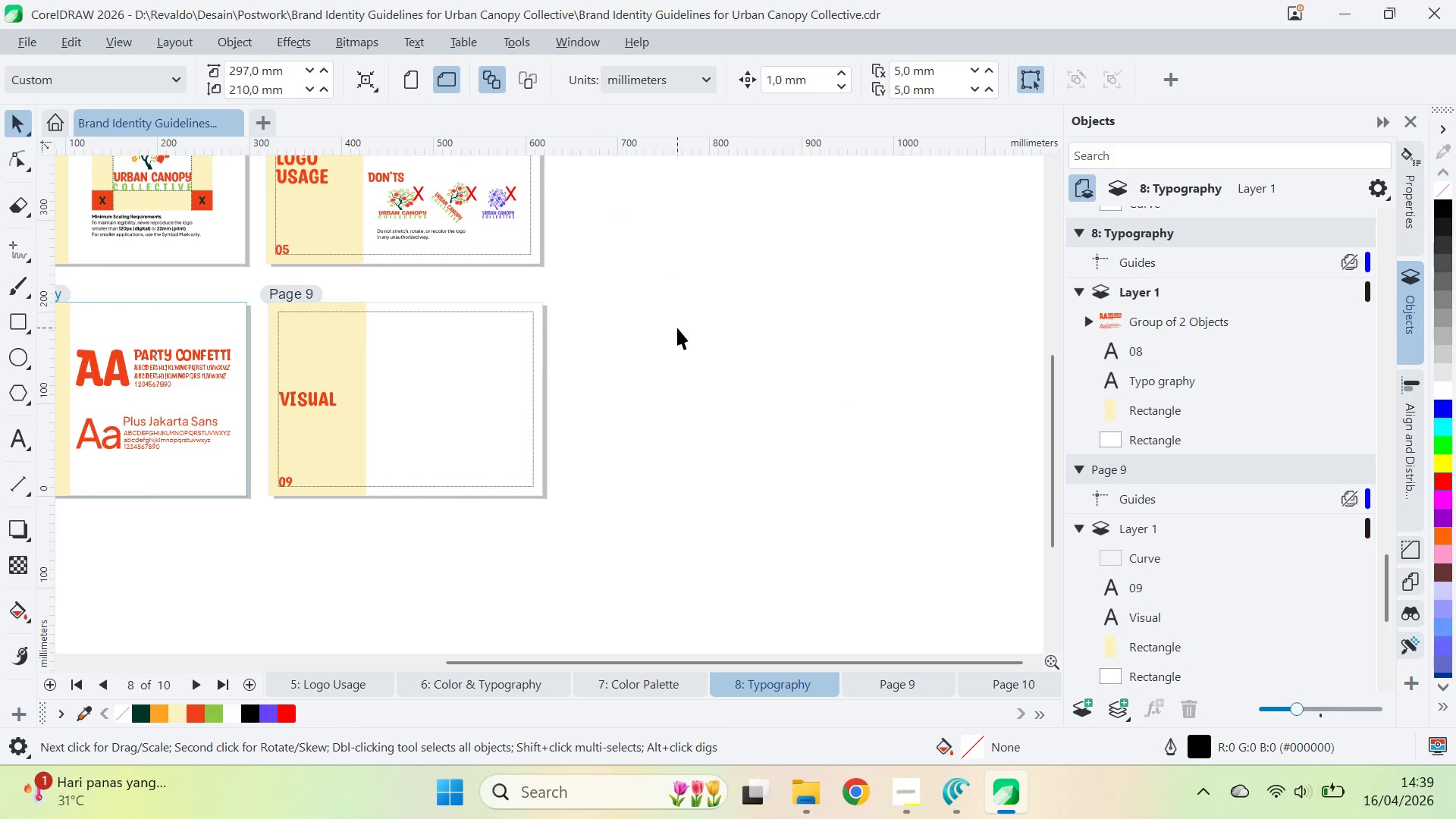 
hold_key(key=AltLeft, duration=0.77)
 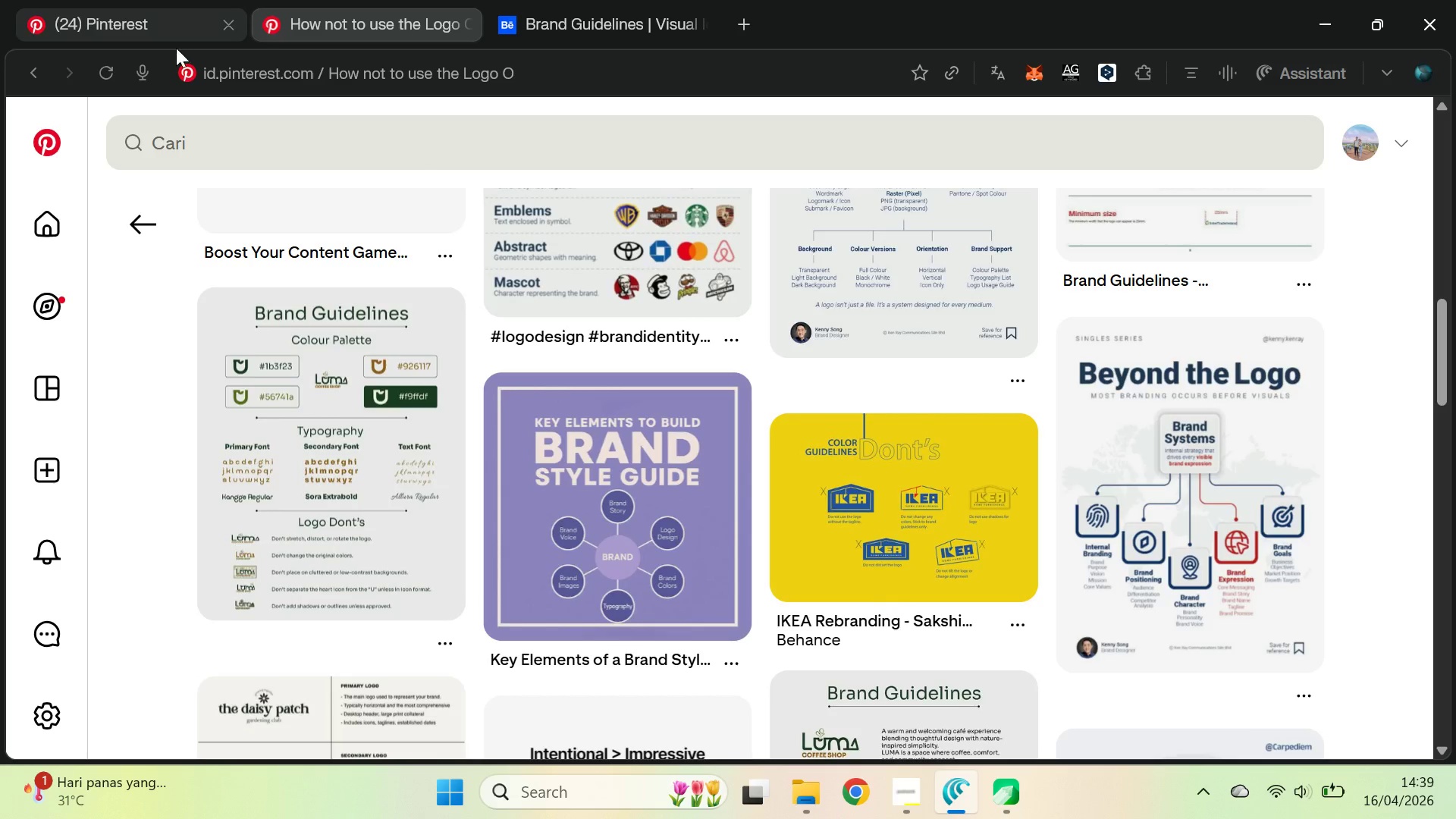 
double_click([322, 158])
 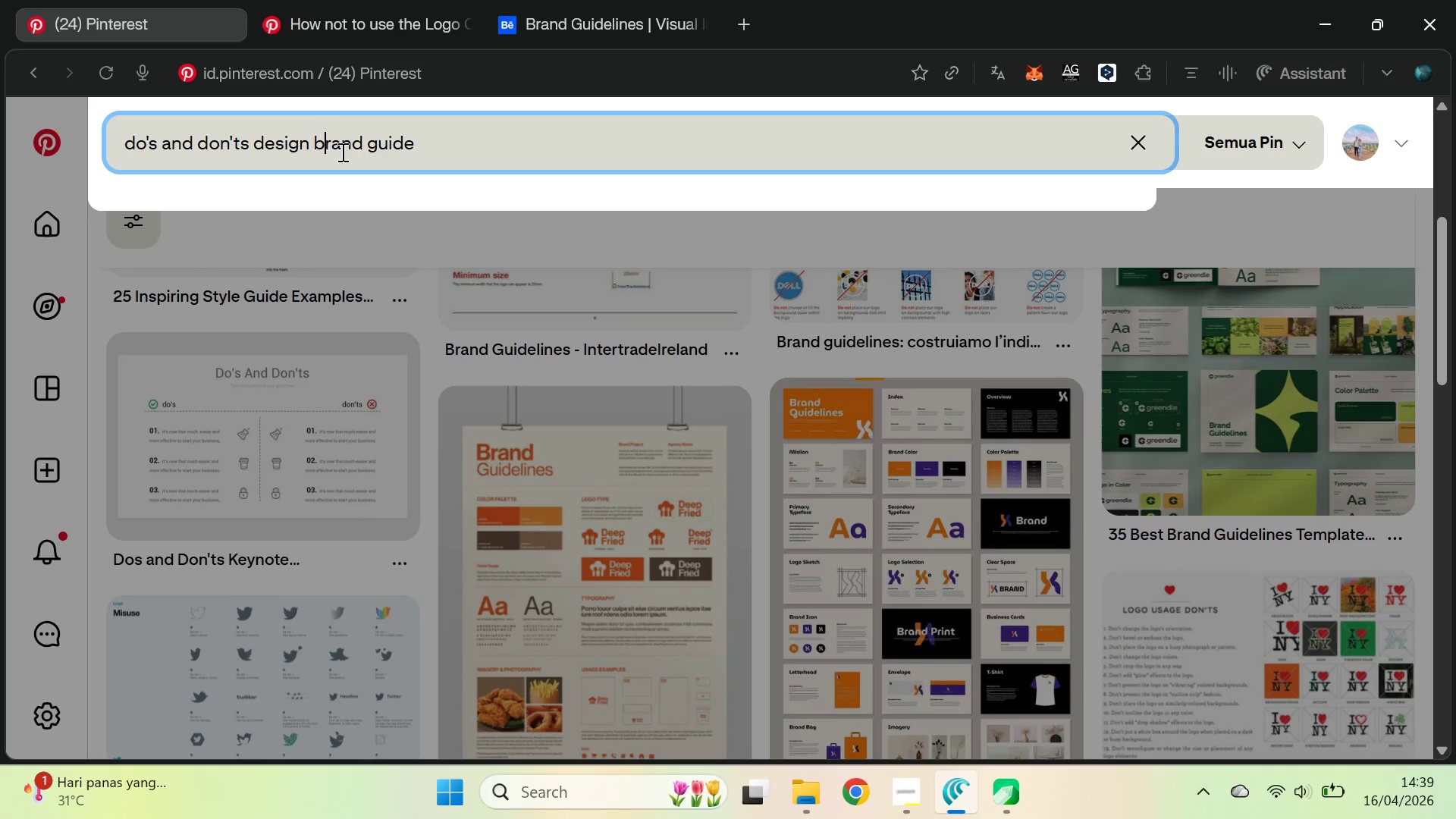 
key(Control+ControlLeft)
 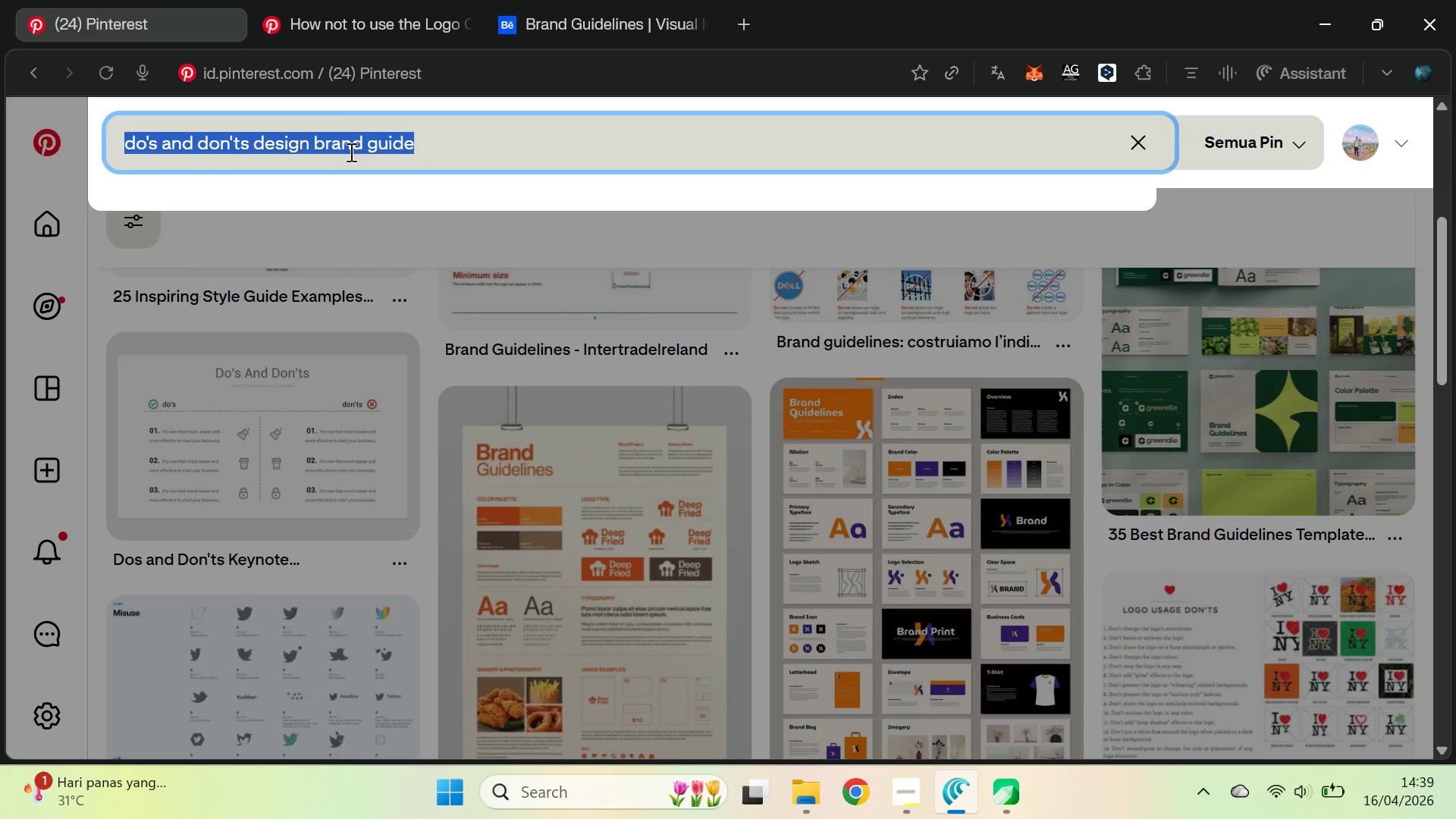 
key(Control+A)
 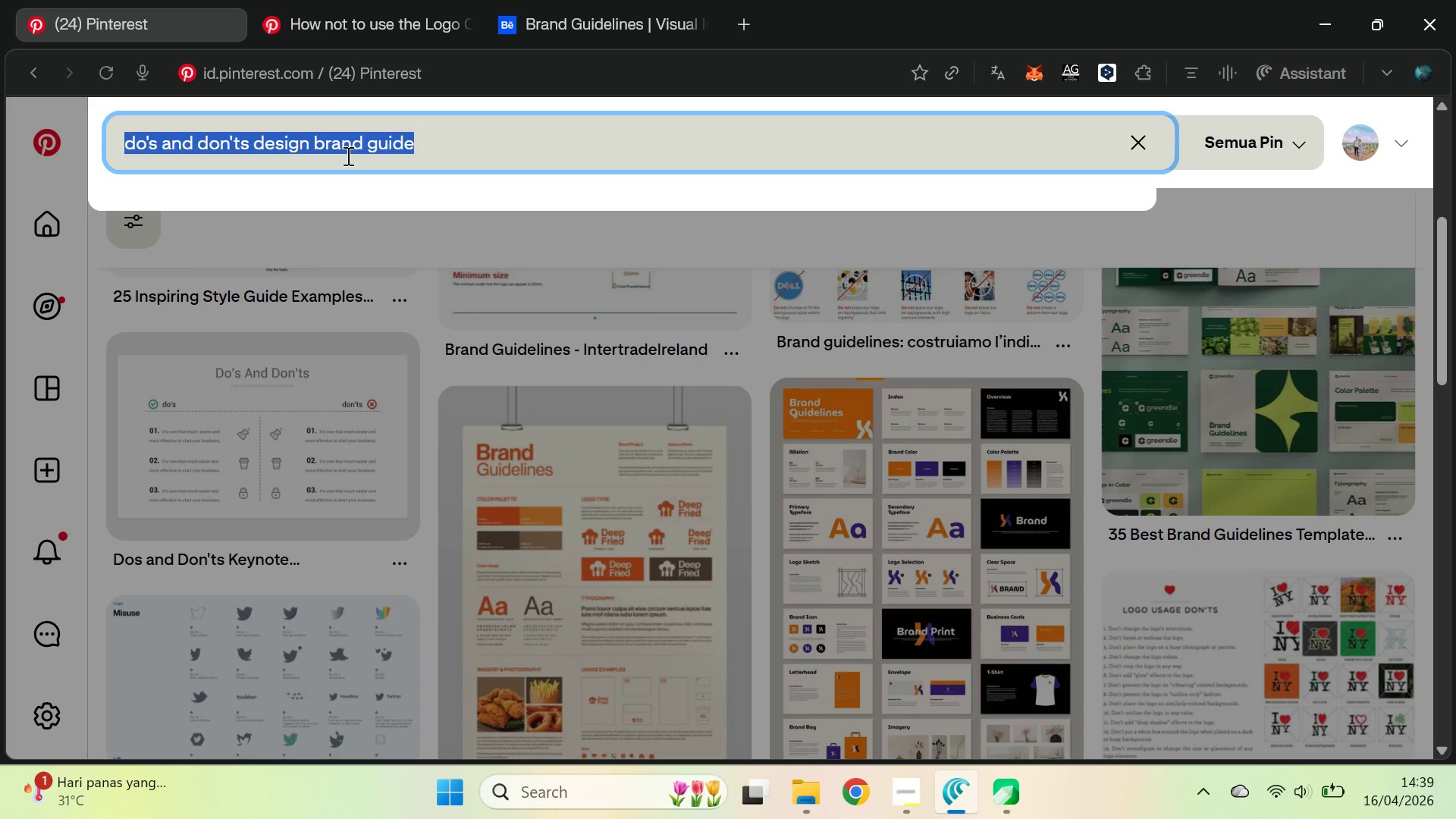 
type(mock up instage)
key(Backspace)
type(ram post )
key(Backspace)
 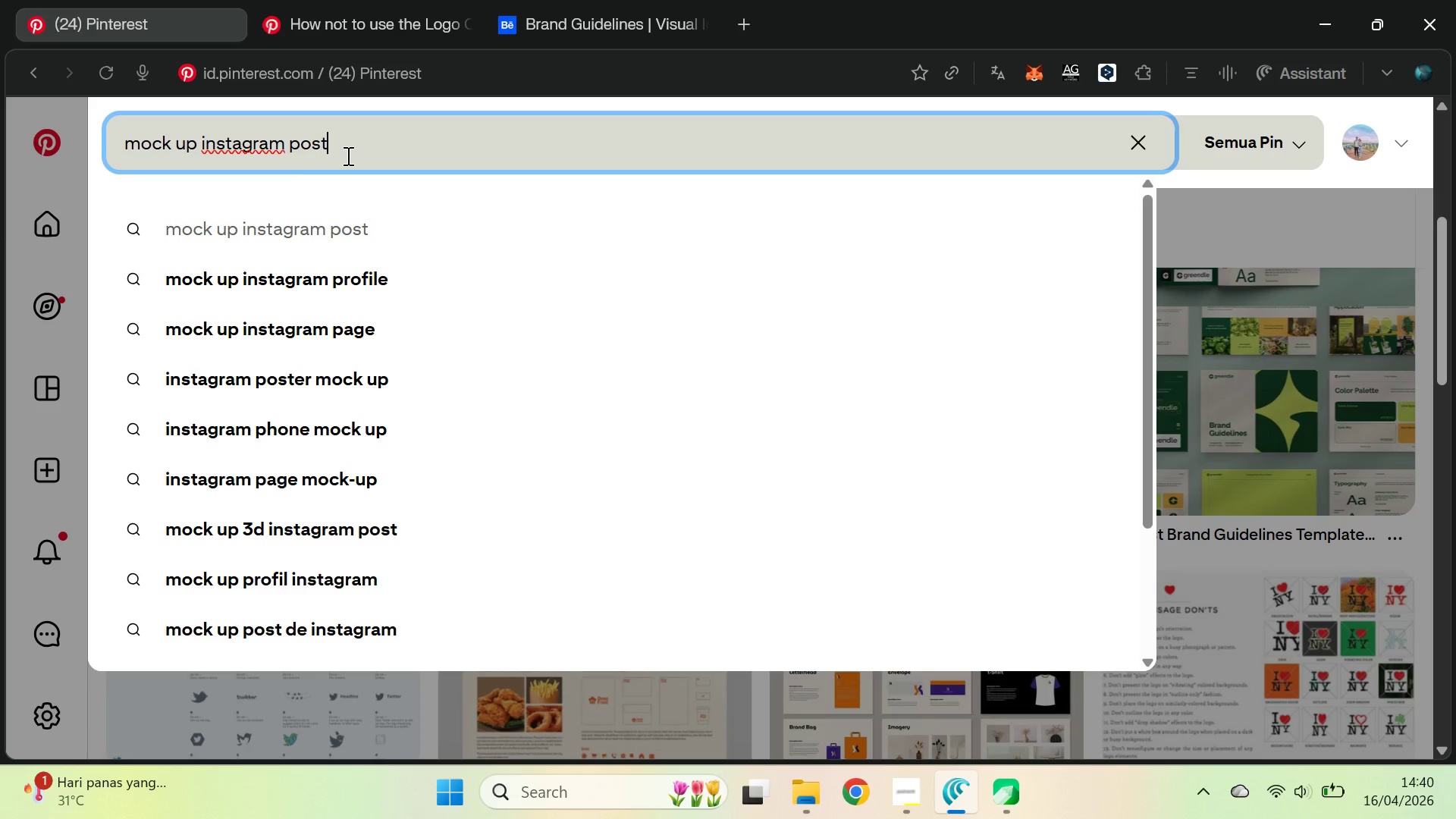 
key(Enter)
 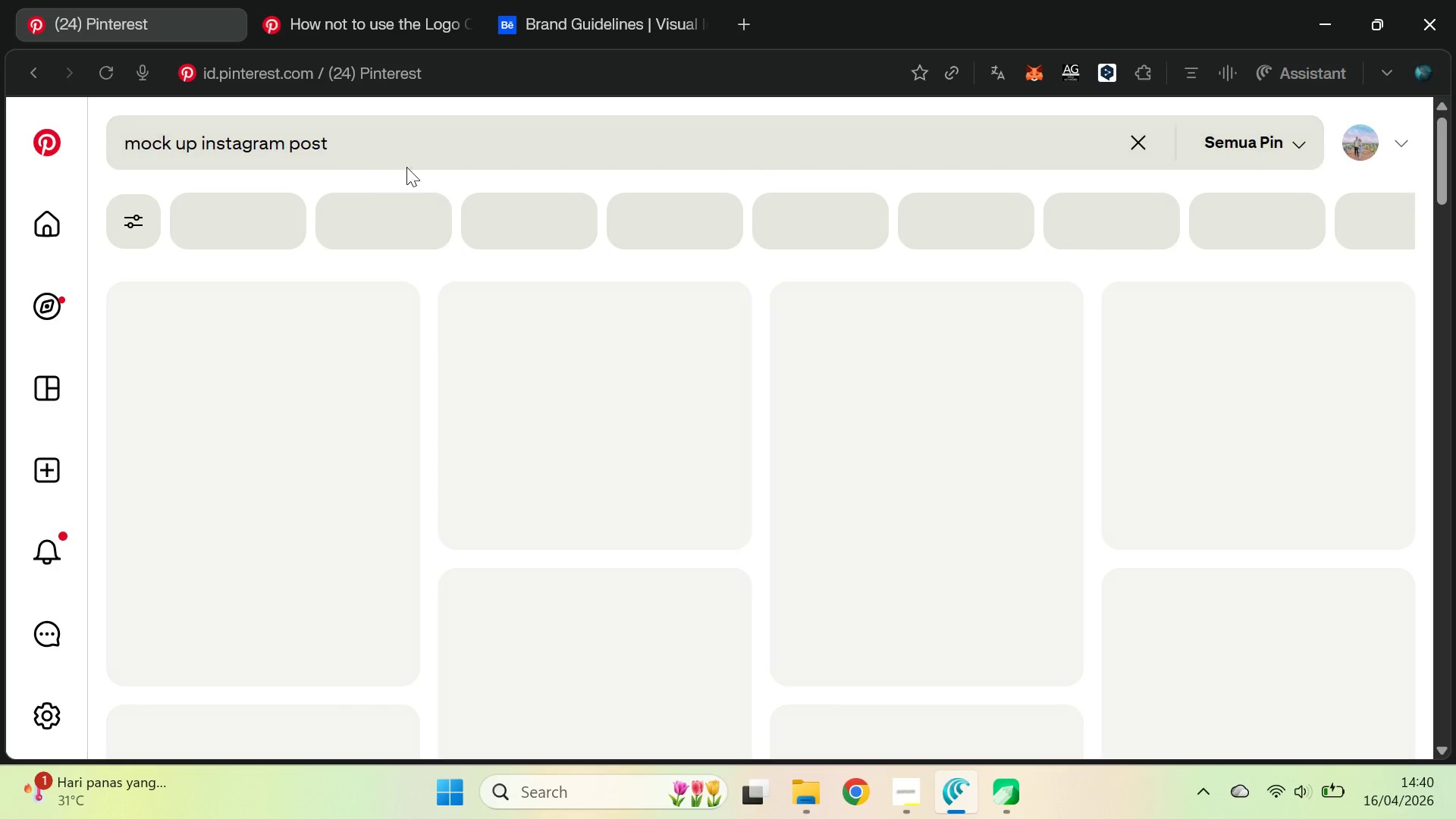 
mouse_move([538, 180])
 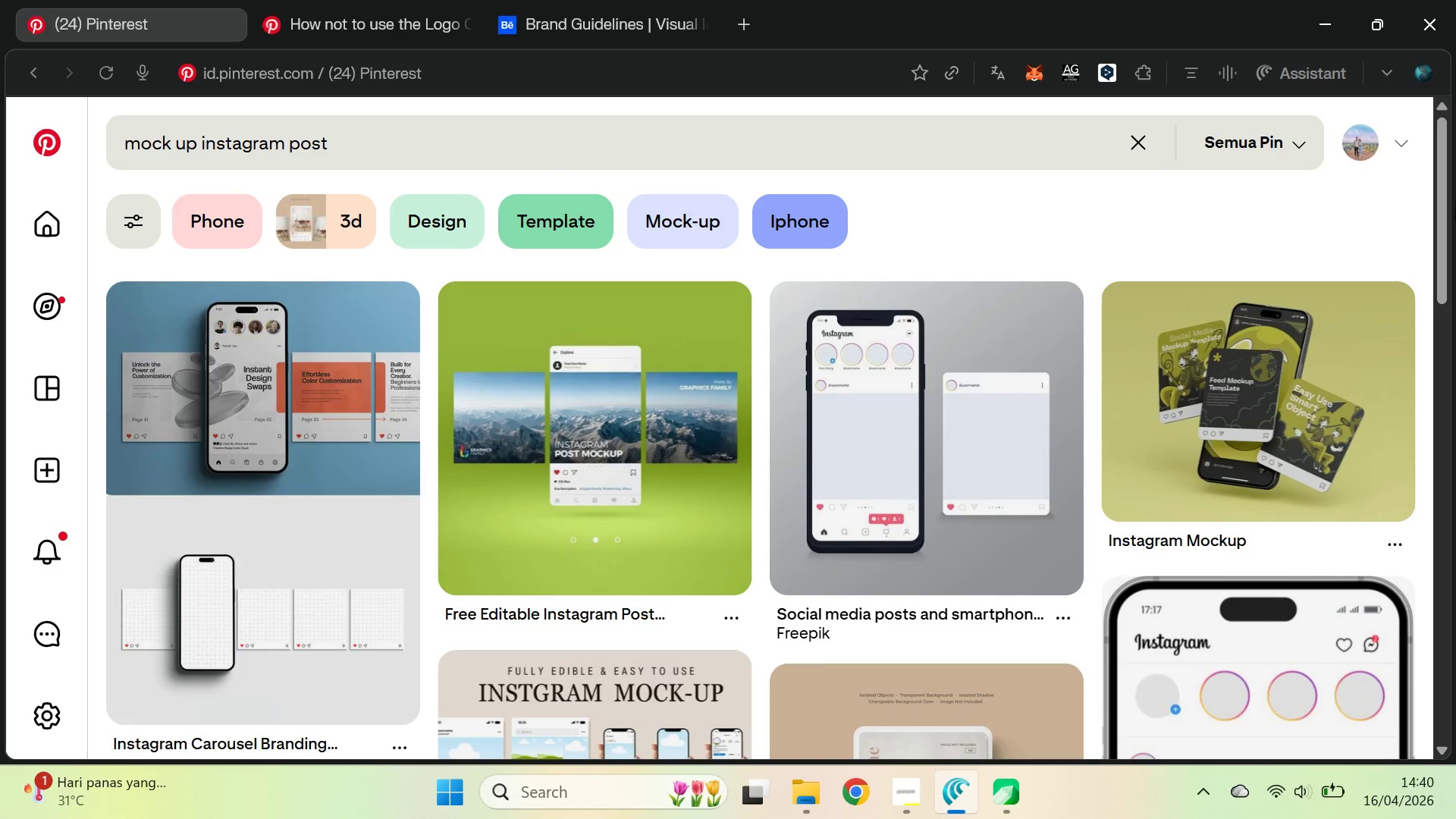 
left_click_drag(start_coordinate=[1454, 199], to_coordinate=[1447, 221])
 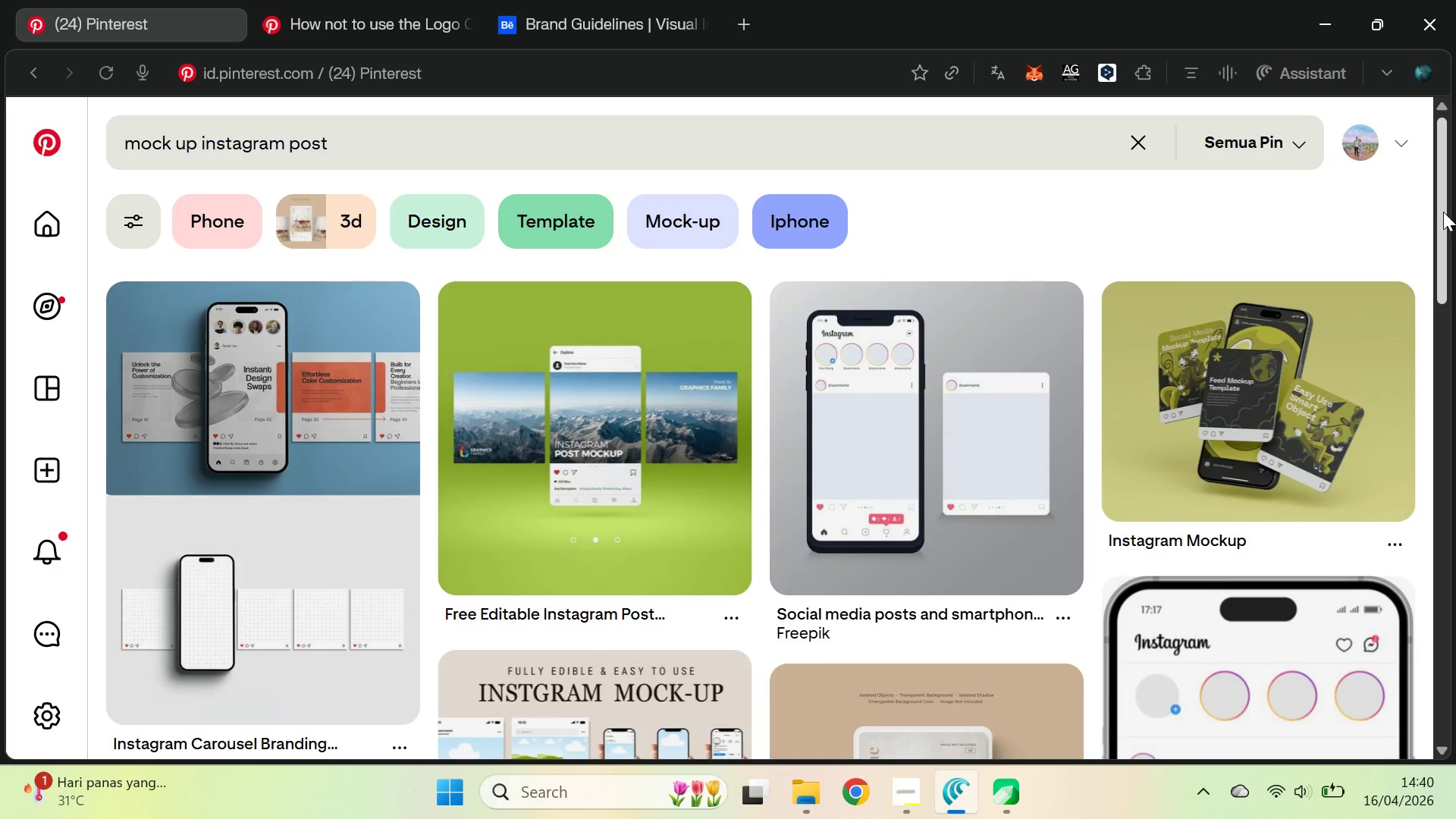 
left_click_drag(start_coordinate=[1443, 211], to_coordinate=[1438, 380])
 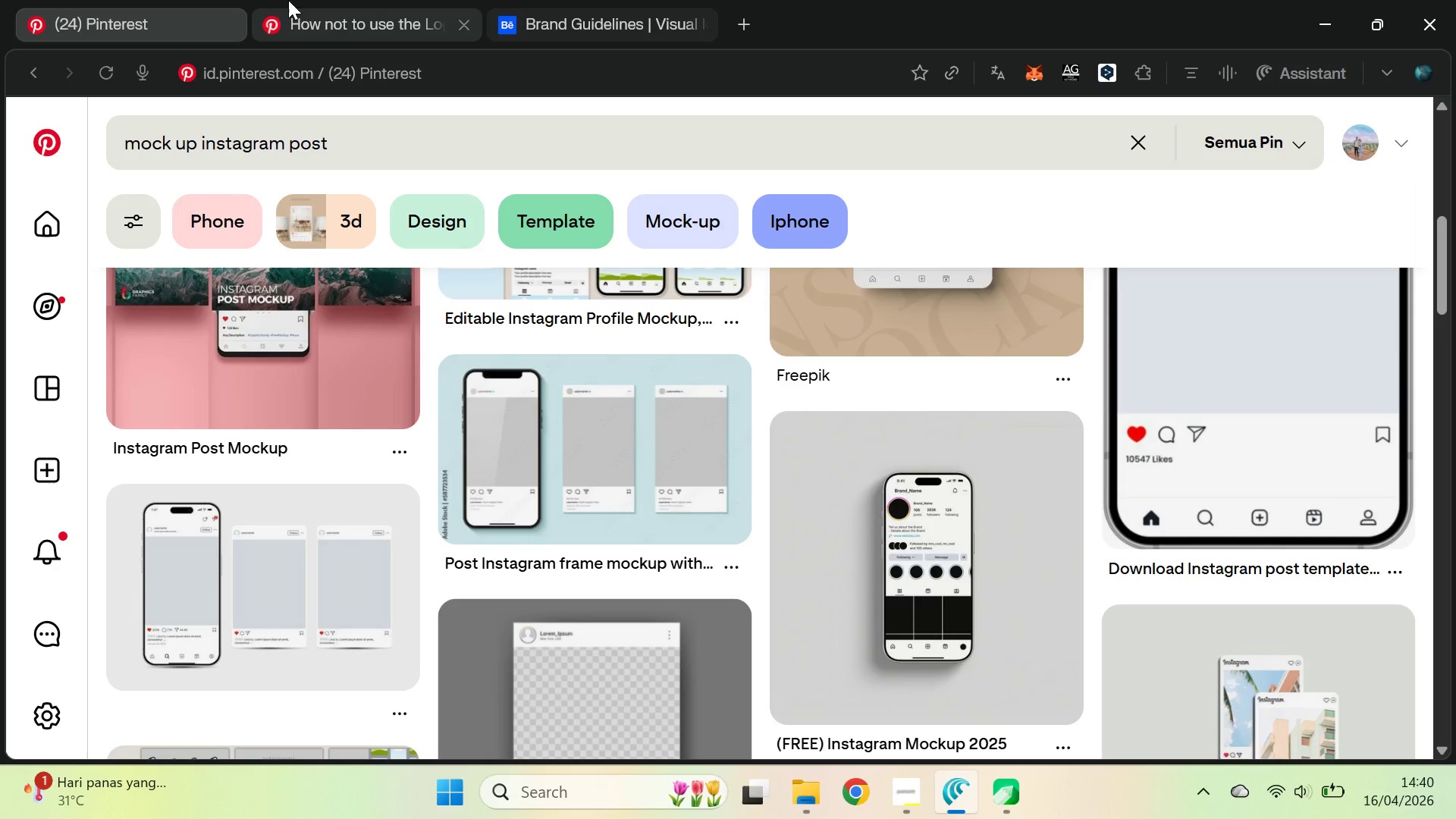 
double_click([391, 84])
 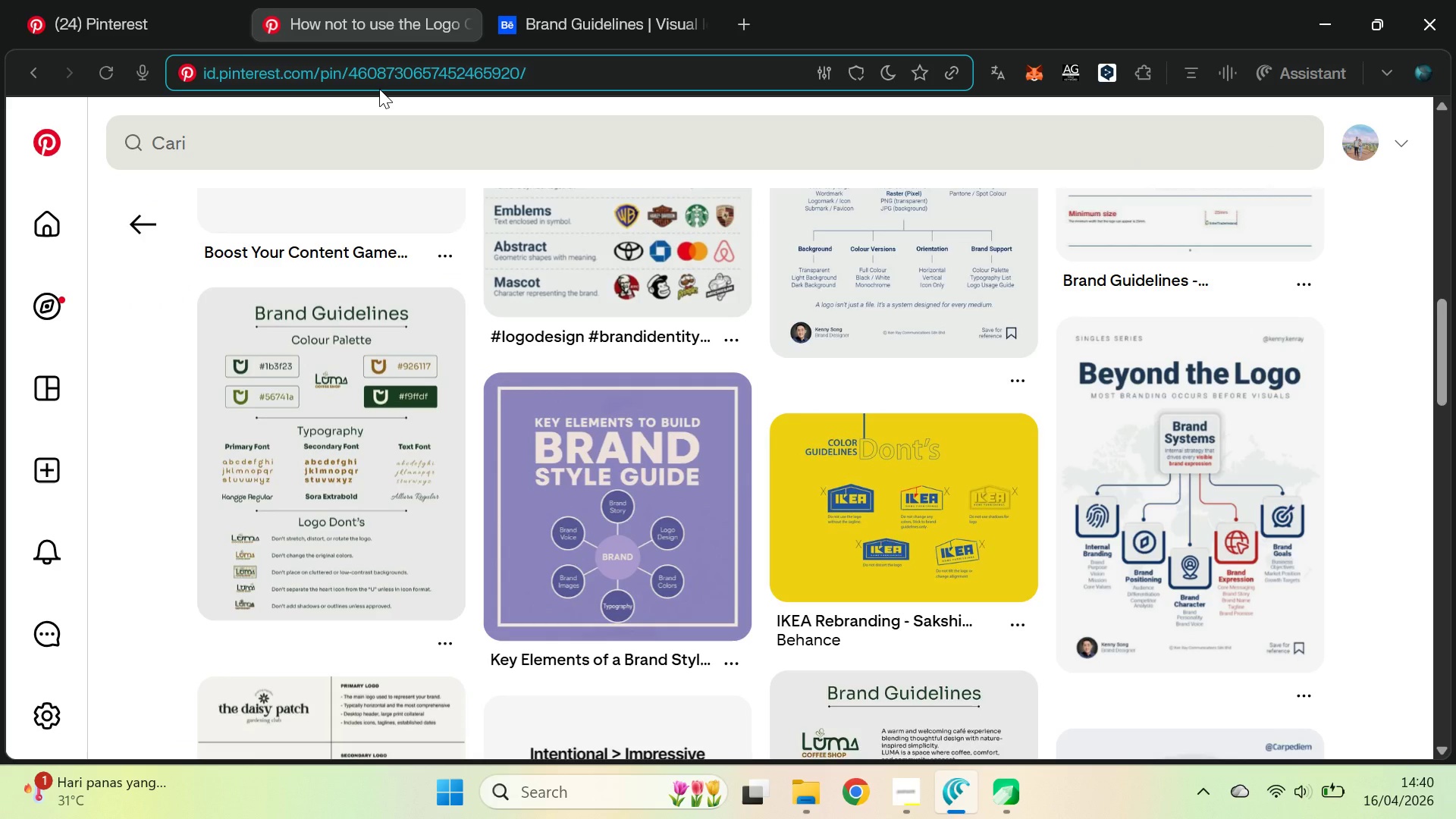 
type(mock up instagram post online)
 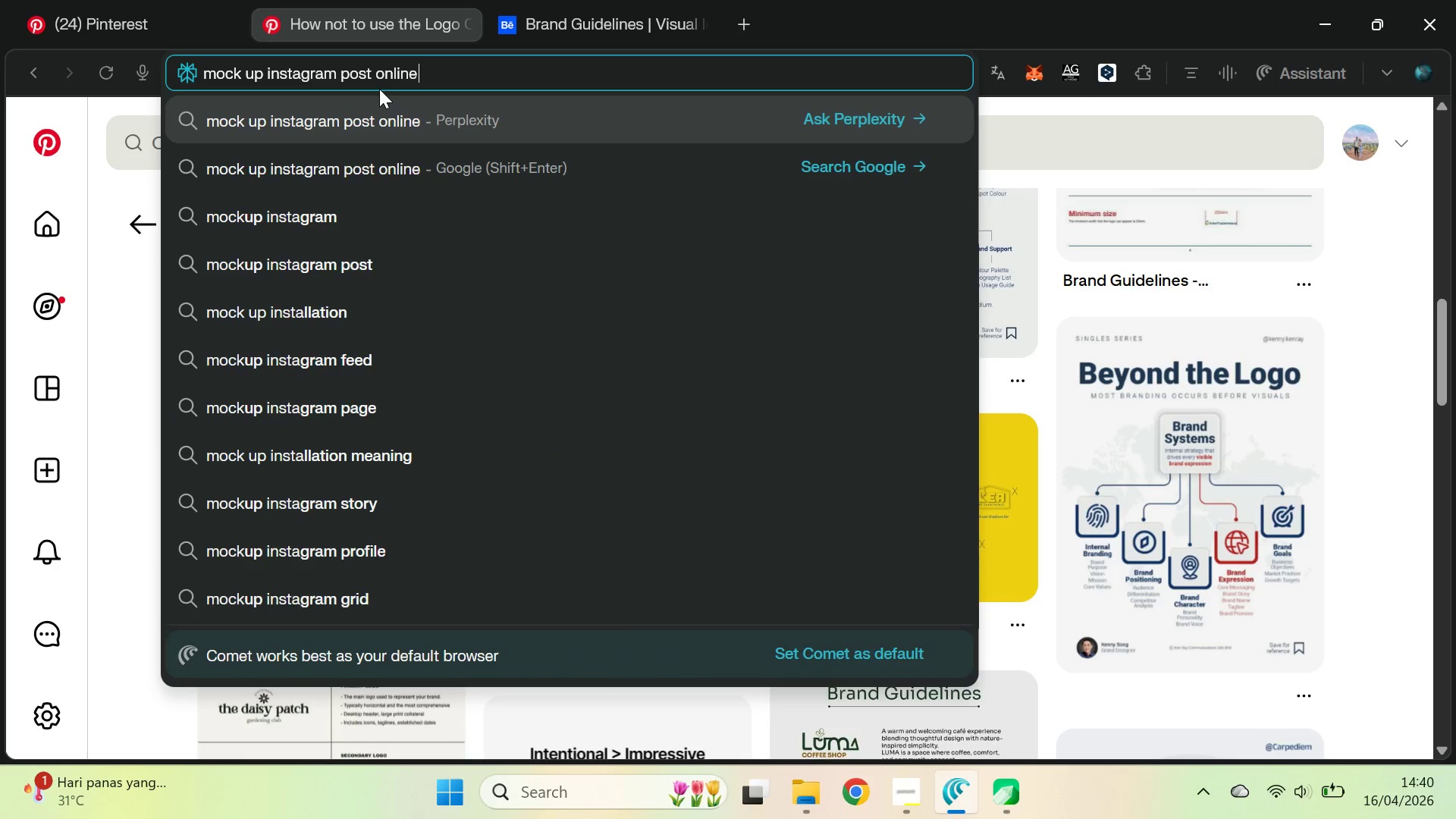 
key(Shift+Enter)
 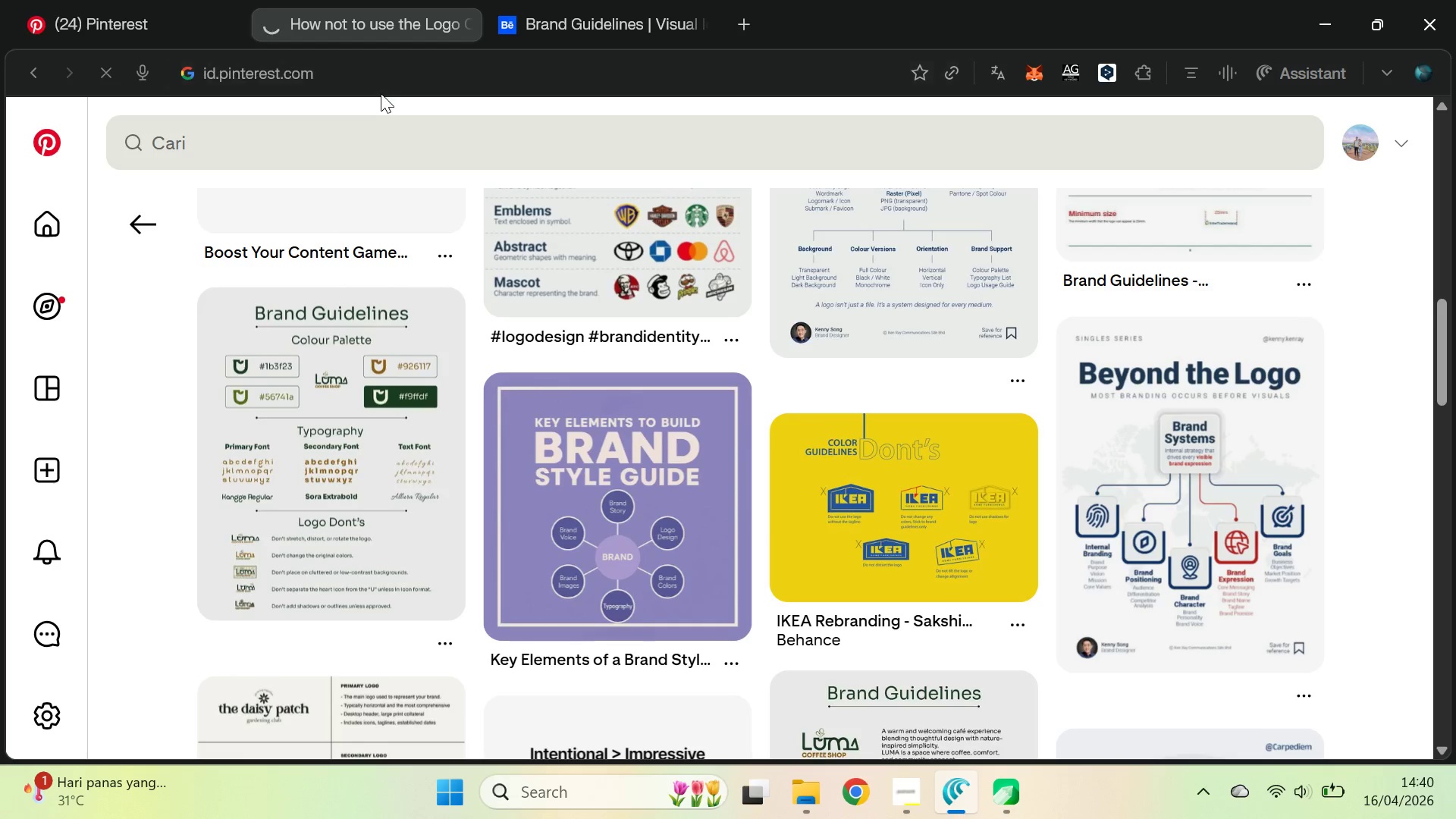 
hold_key(key=AltLeft, duration=1.39)
 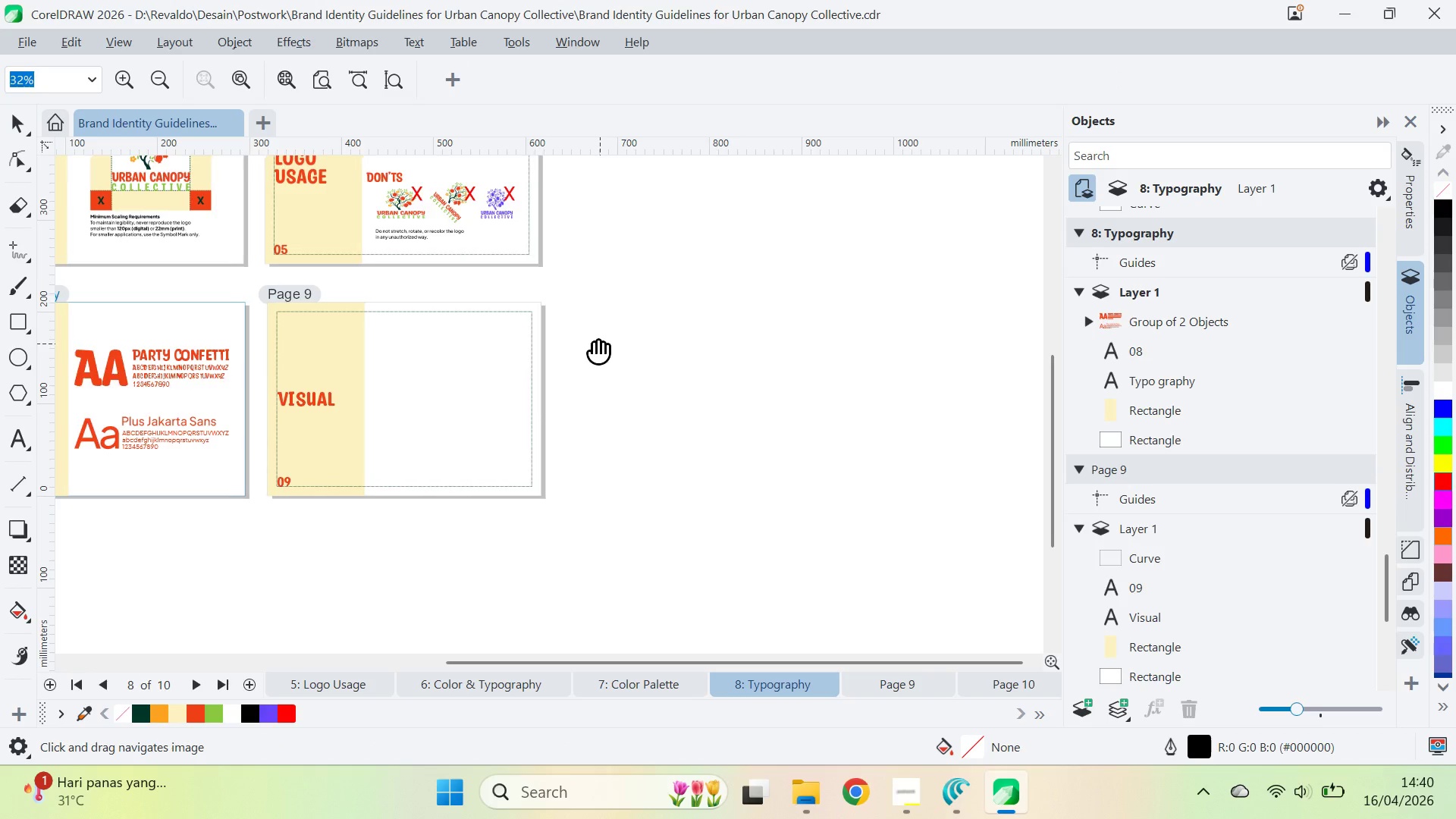 
key(Tab)
key(Tab)
key(Tab)
key(Tab)
key(Tab)
type(qvv)
 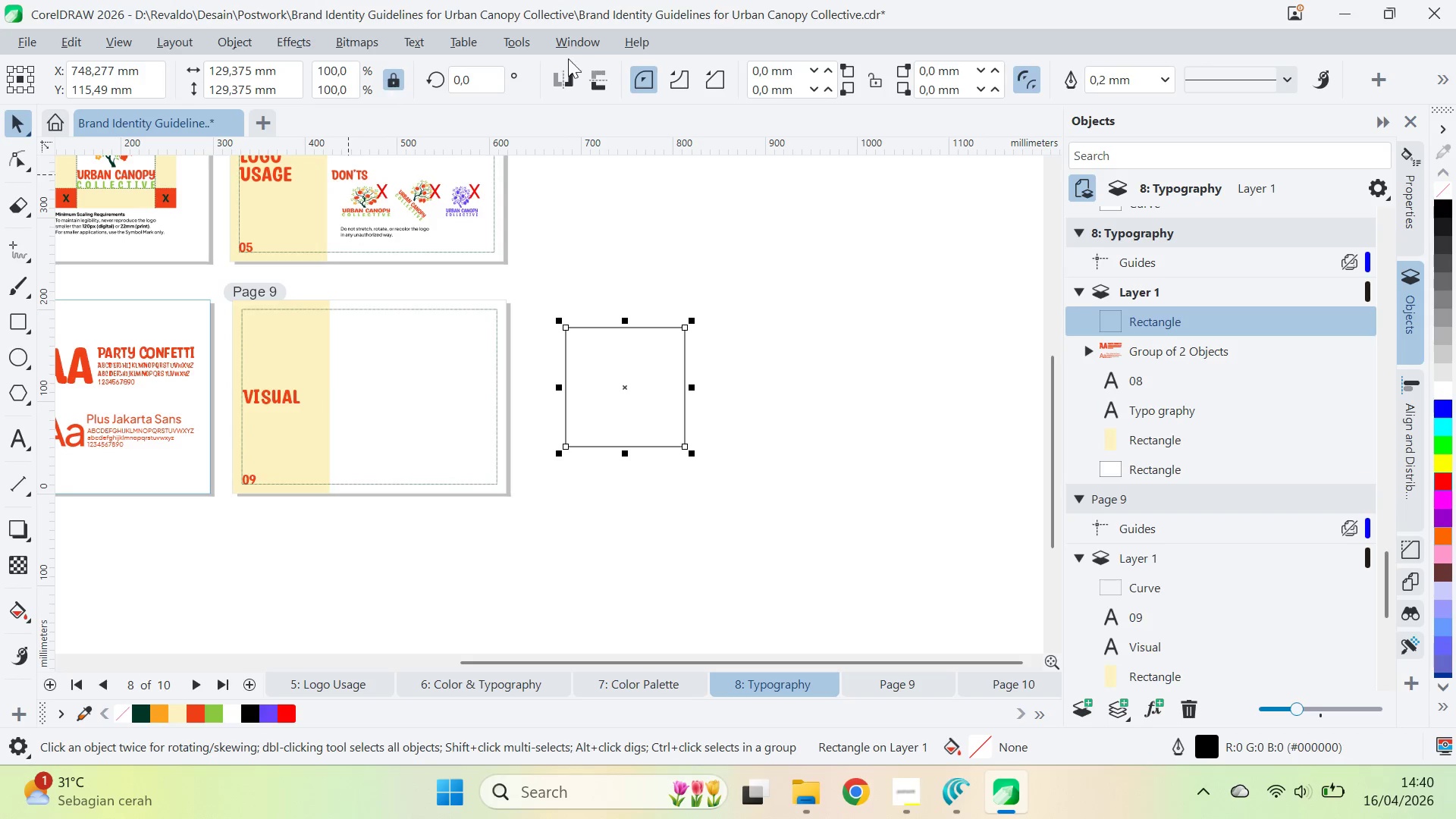 
left_click_drag(start_coordinate=[600, 344], to_coordinate=[563, 341])
 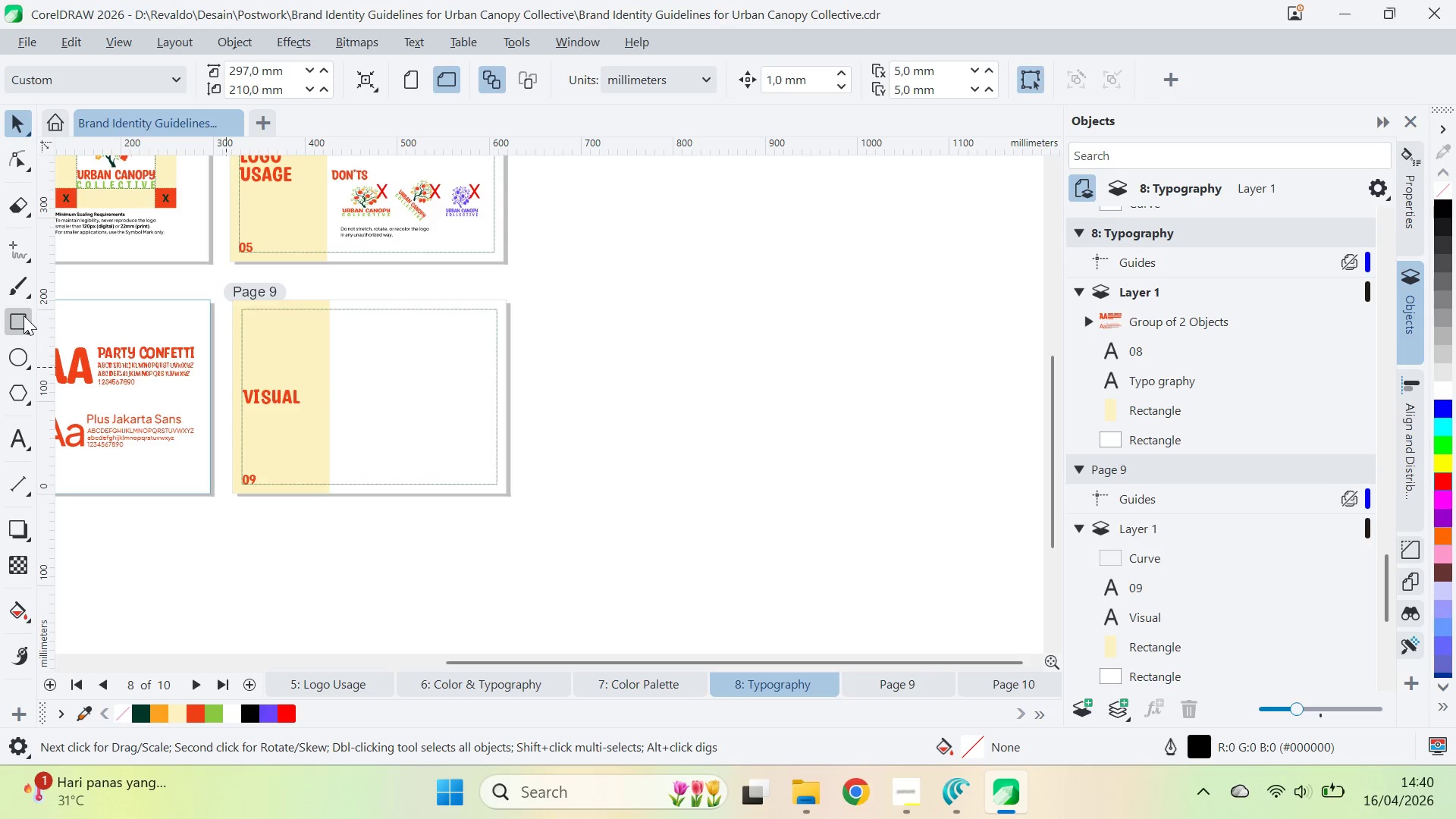 
hold_key(key=ControlLeft, duration=0.69)
left_click_drag(start_coordinate=[566, 328], to_coordinate=[685, 391])
 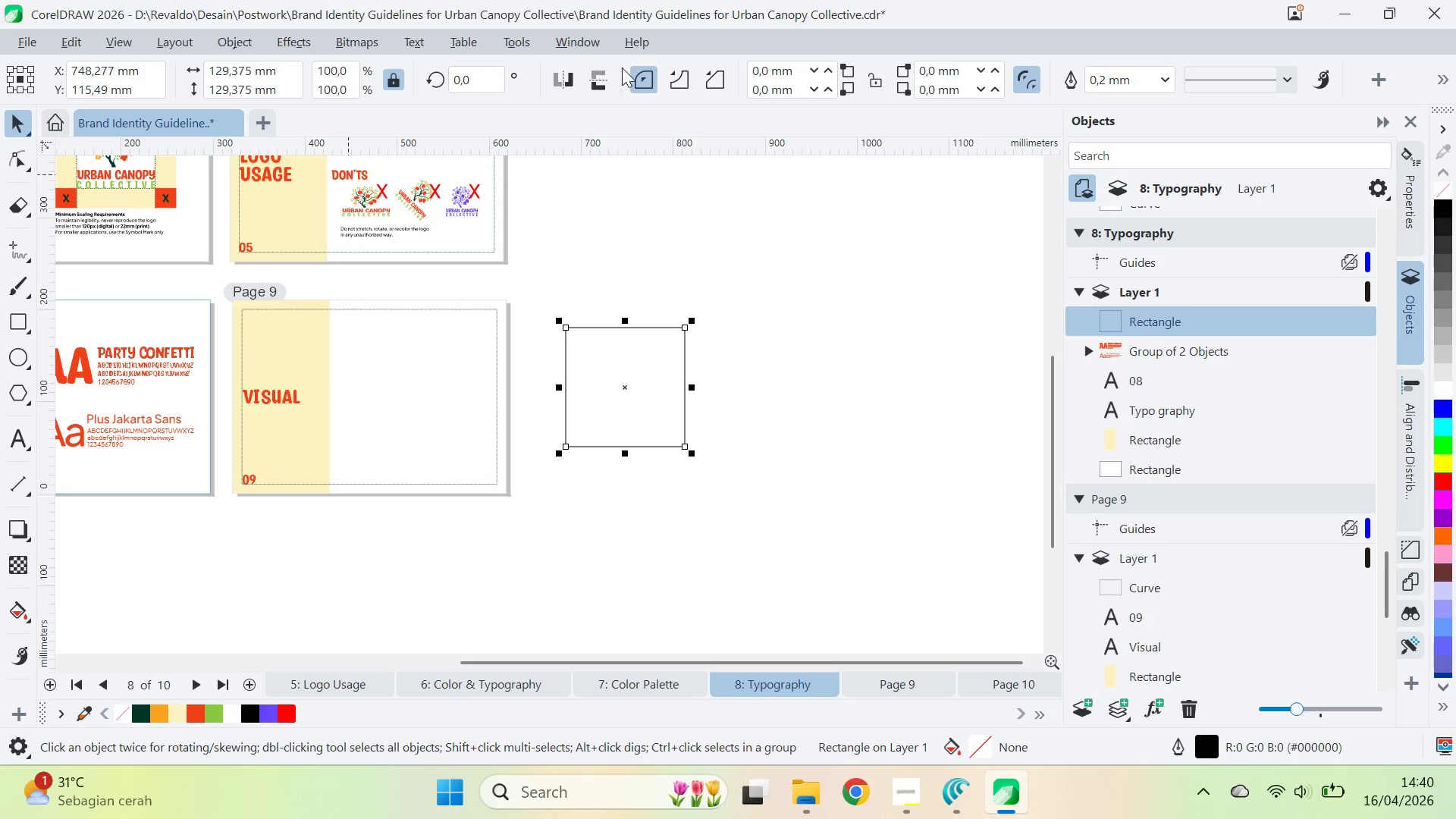 
left_click([726, 196])
 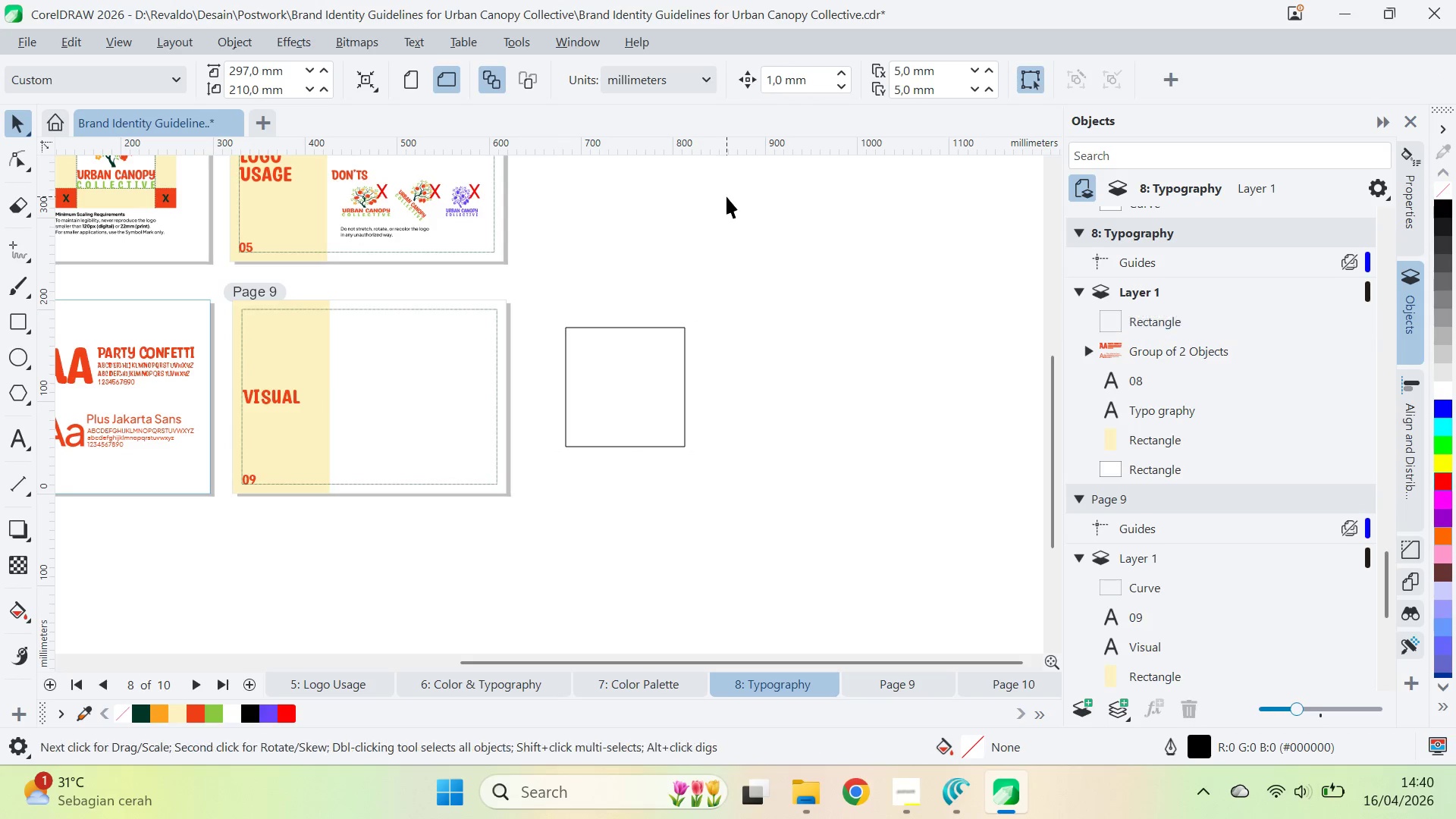 
key(Alt+AltLeft)
 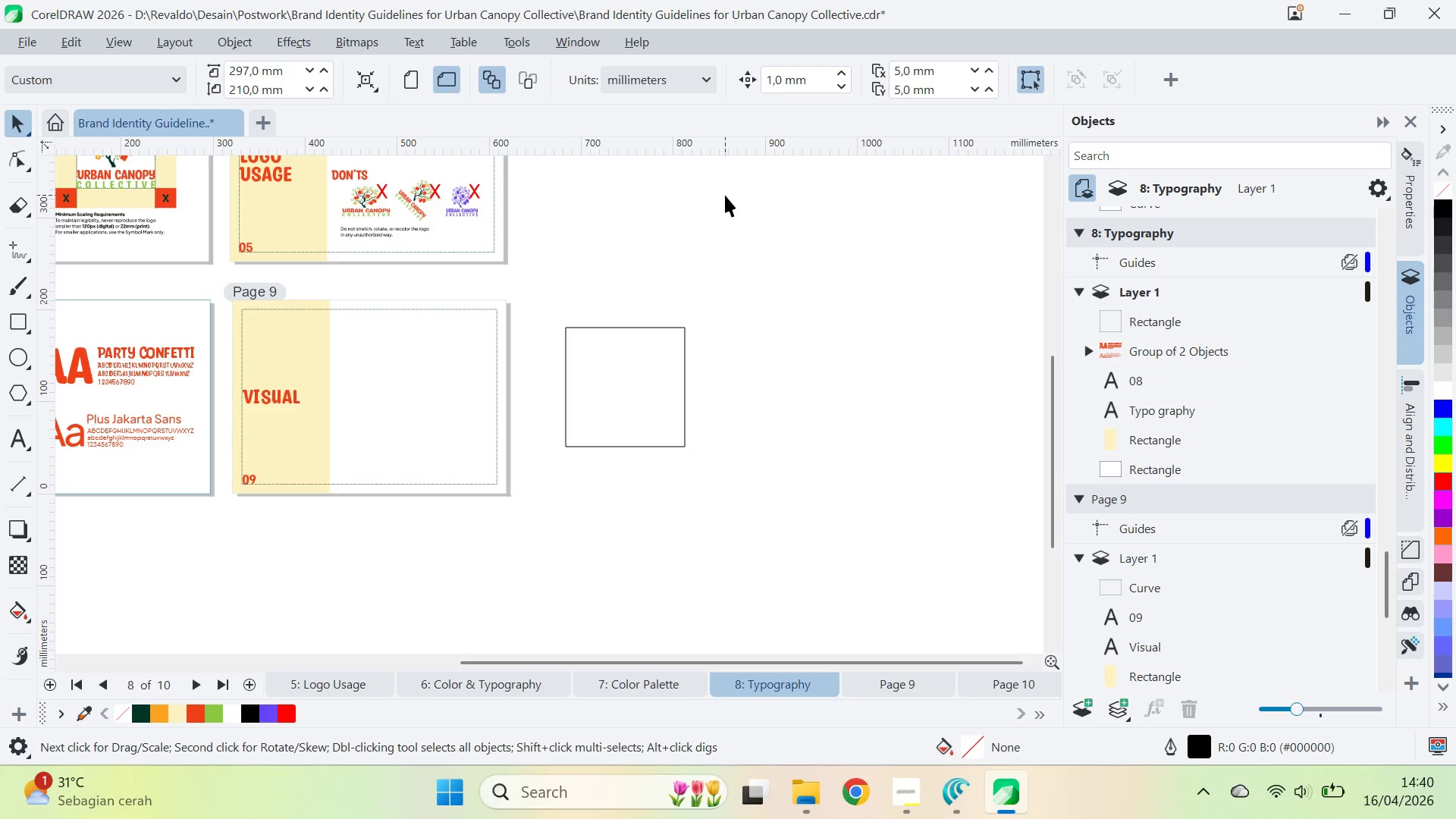 
key(Alt+AltLeft)
 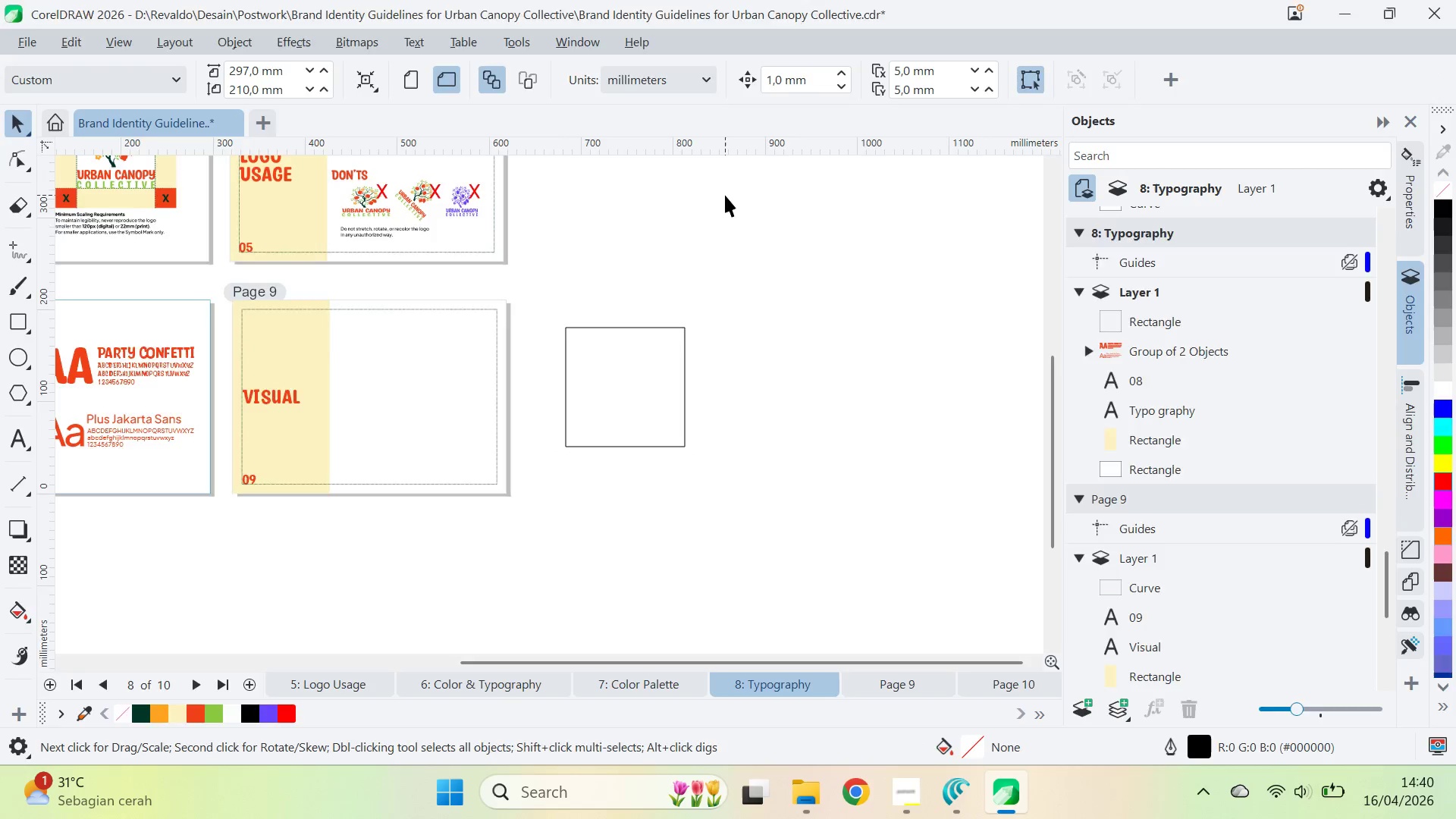 
key(Alt+Tab)
 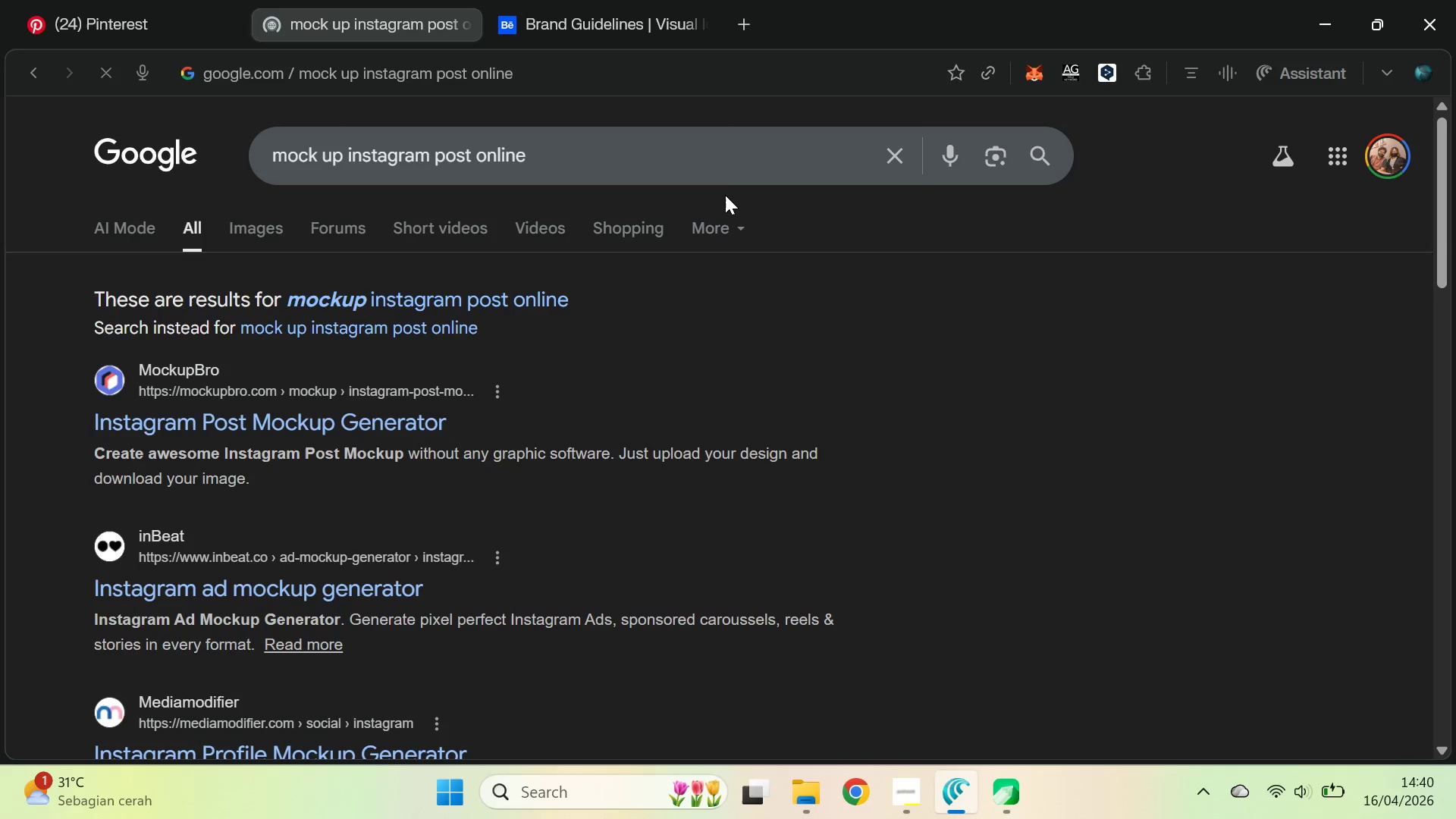 
key(Alt+AltLeft)
 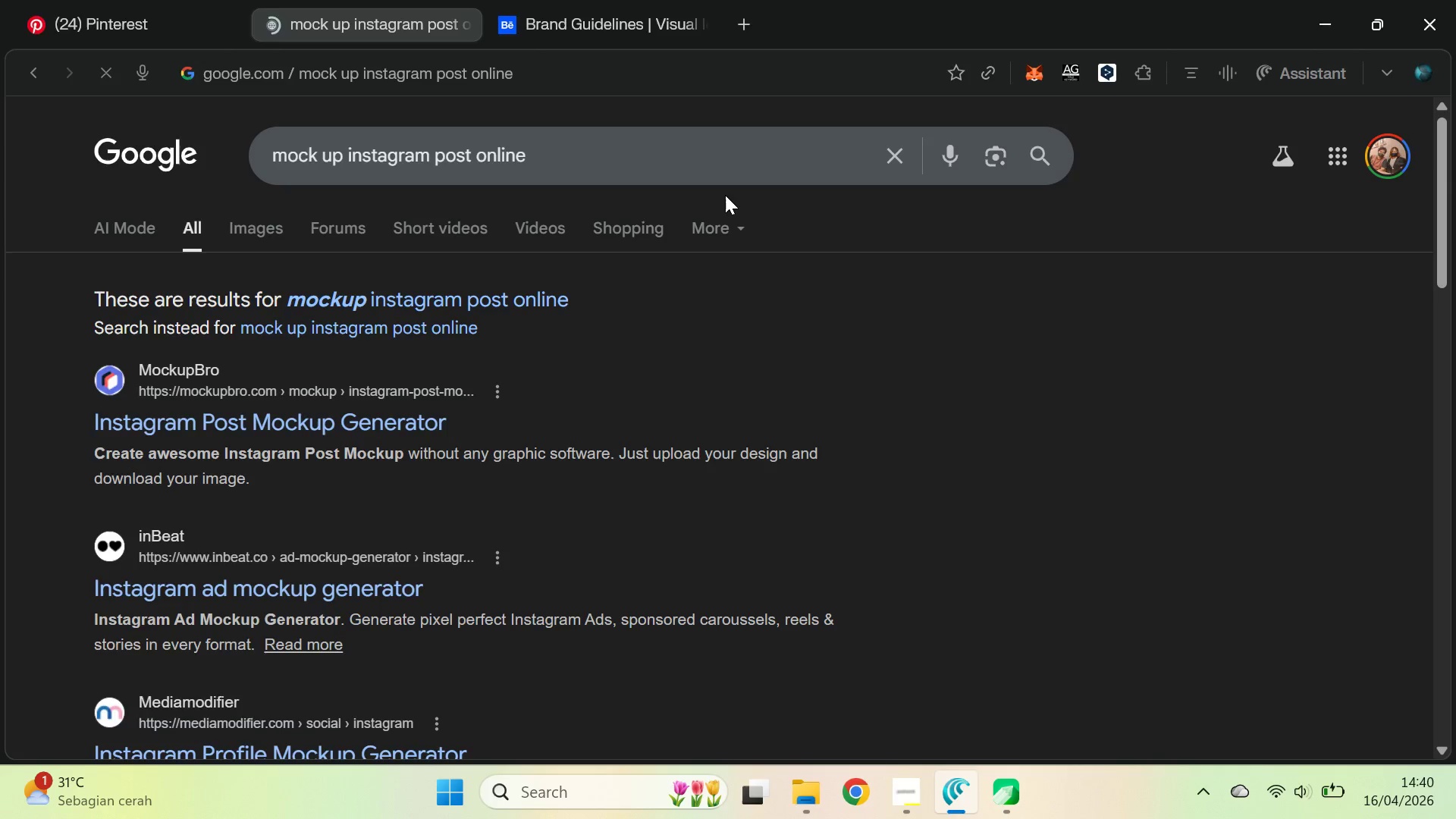 
key(Alt+Tab)
 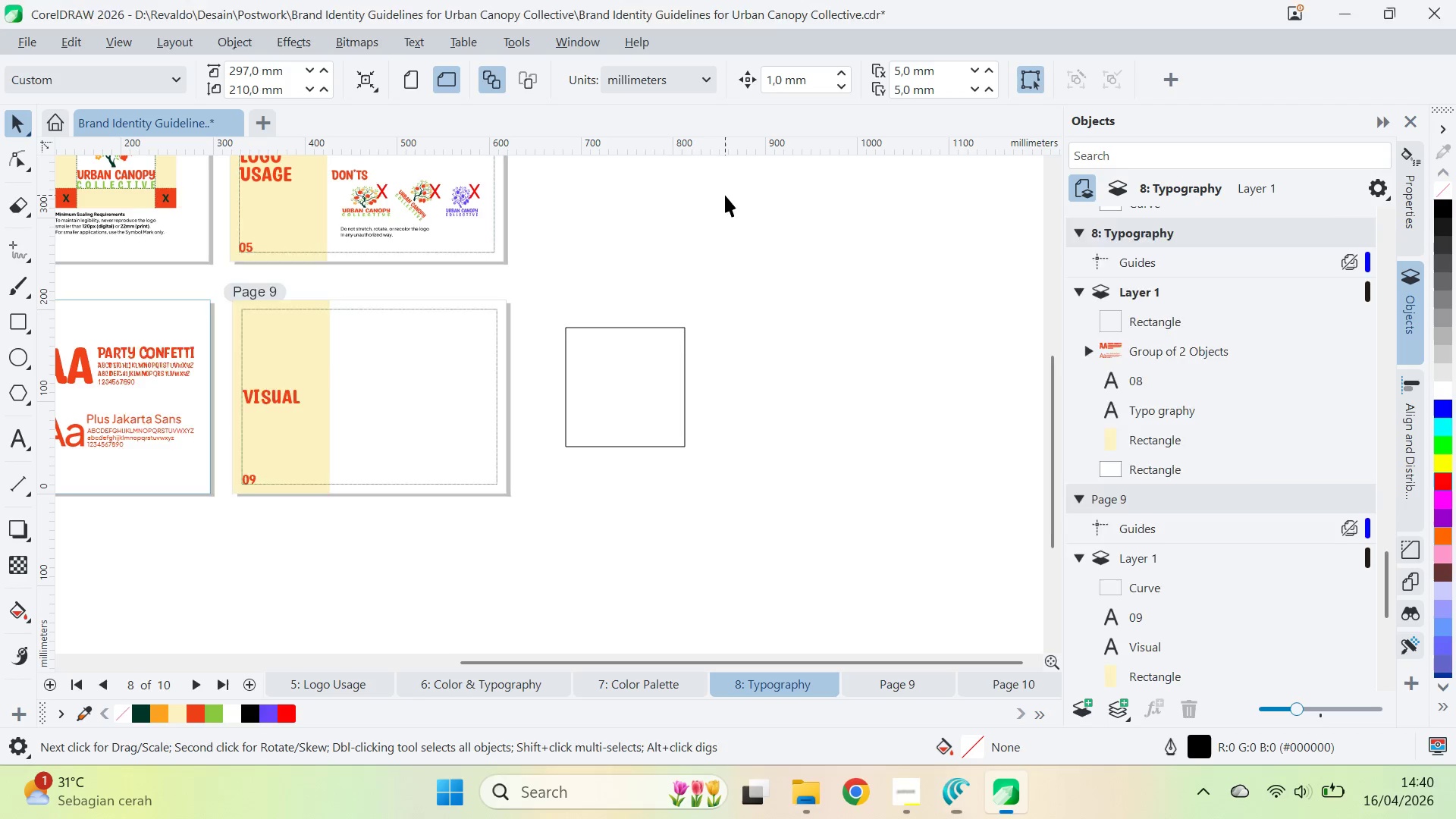 
key(Alt+Tab)
 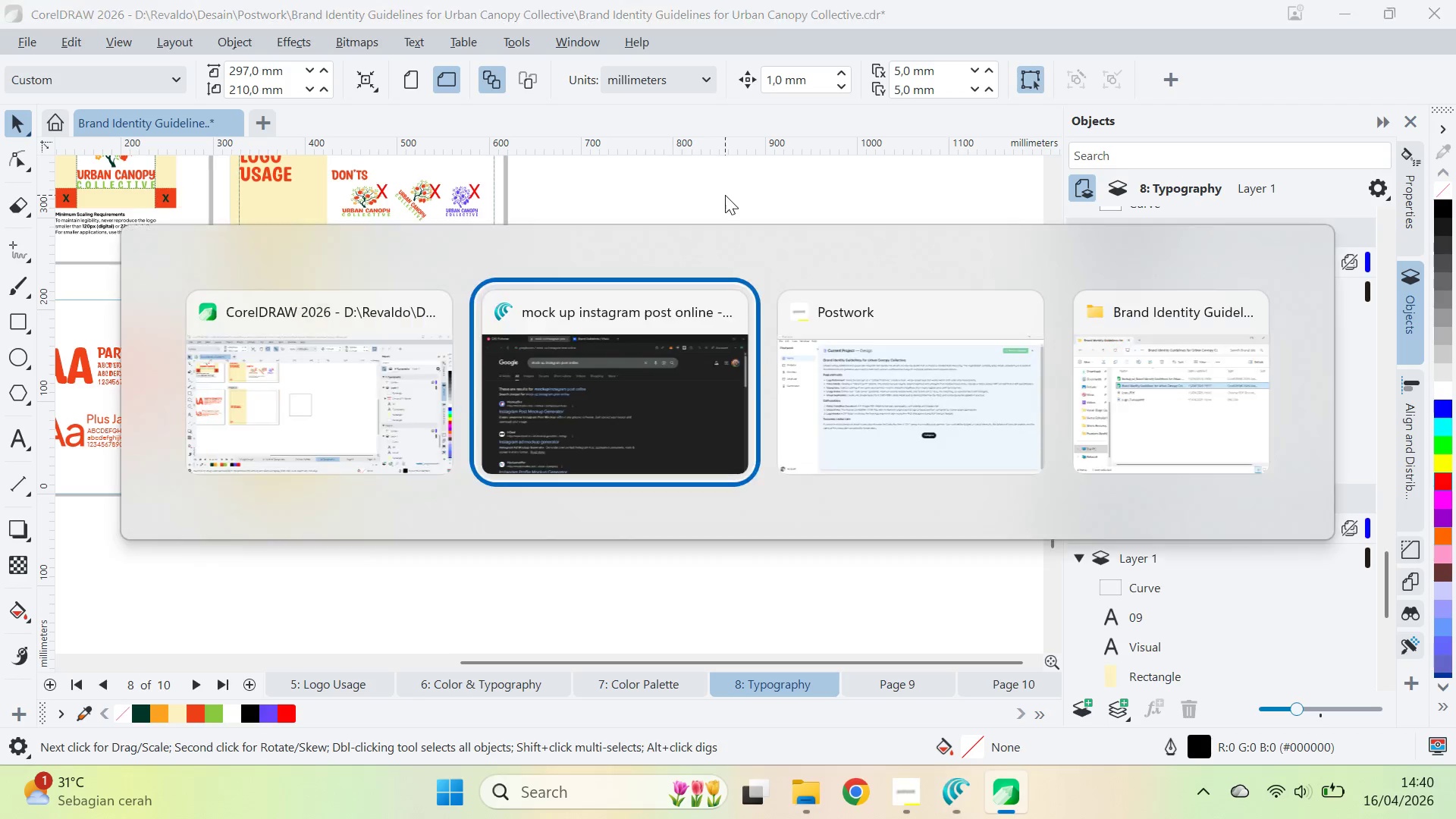 
key(Alt+Tab)